 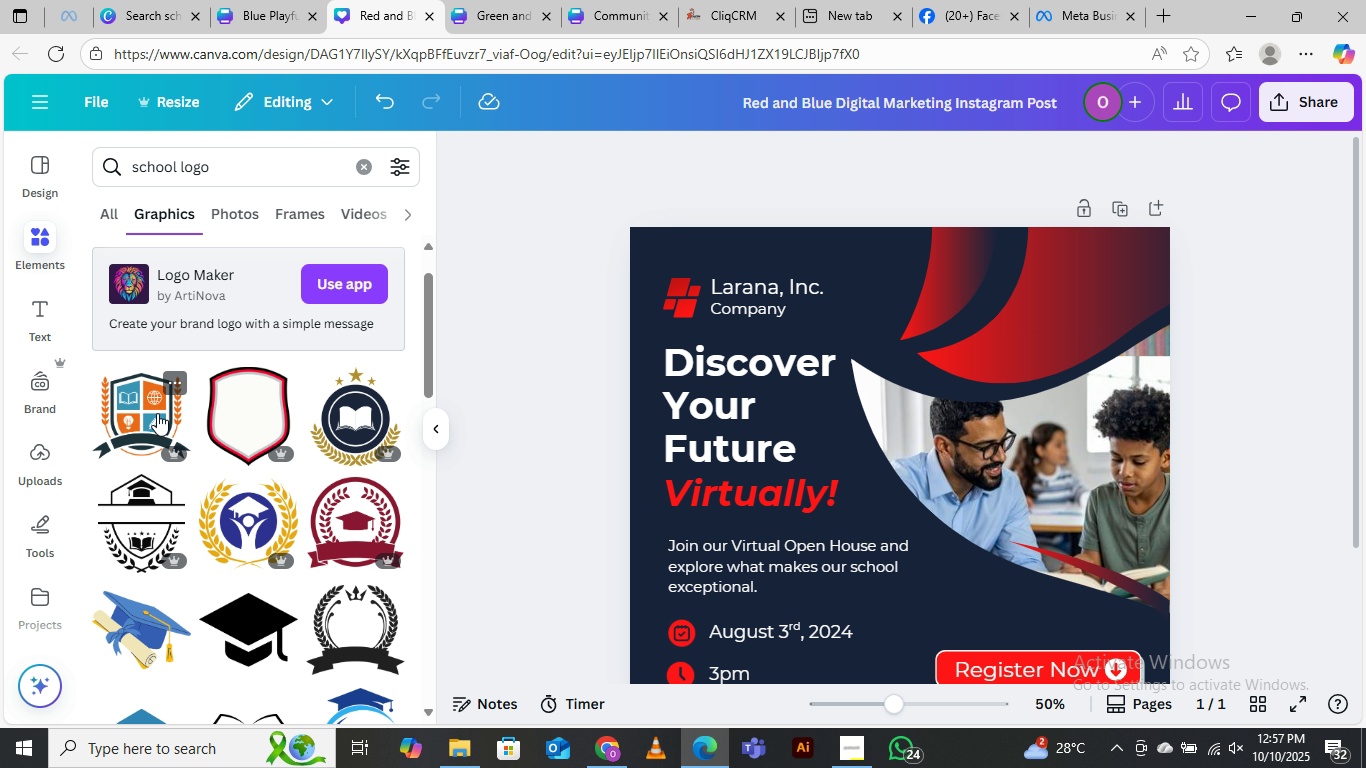 
left_click([247, 526])
 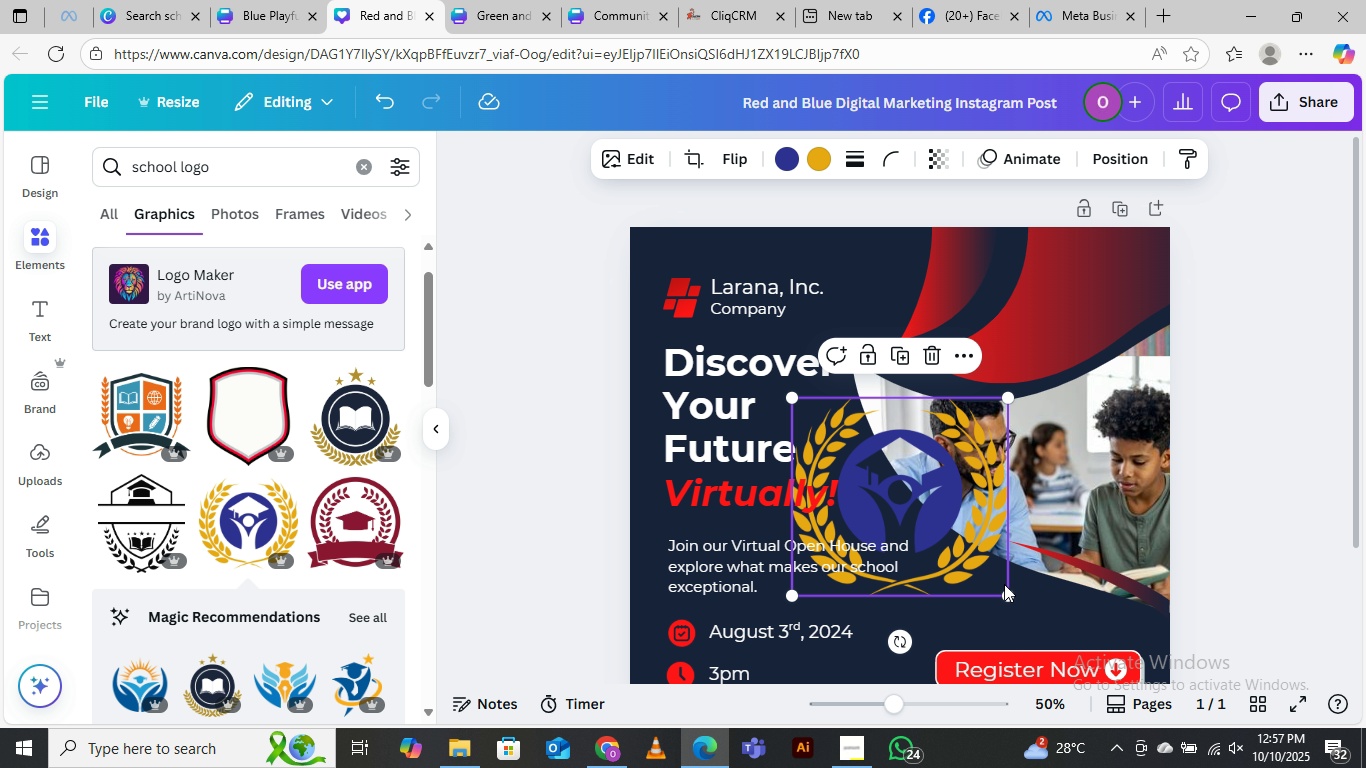 
left_click_drag(start_coordinate=[1007, 595], to_coordinate=[850, 471])
 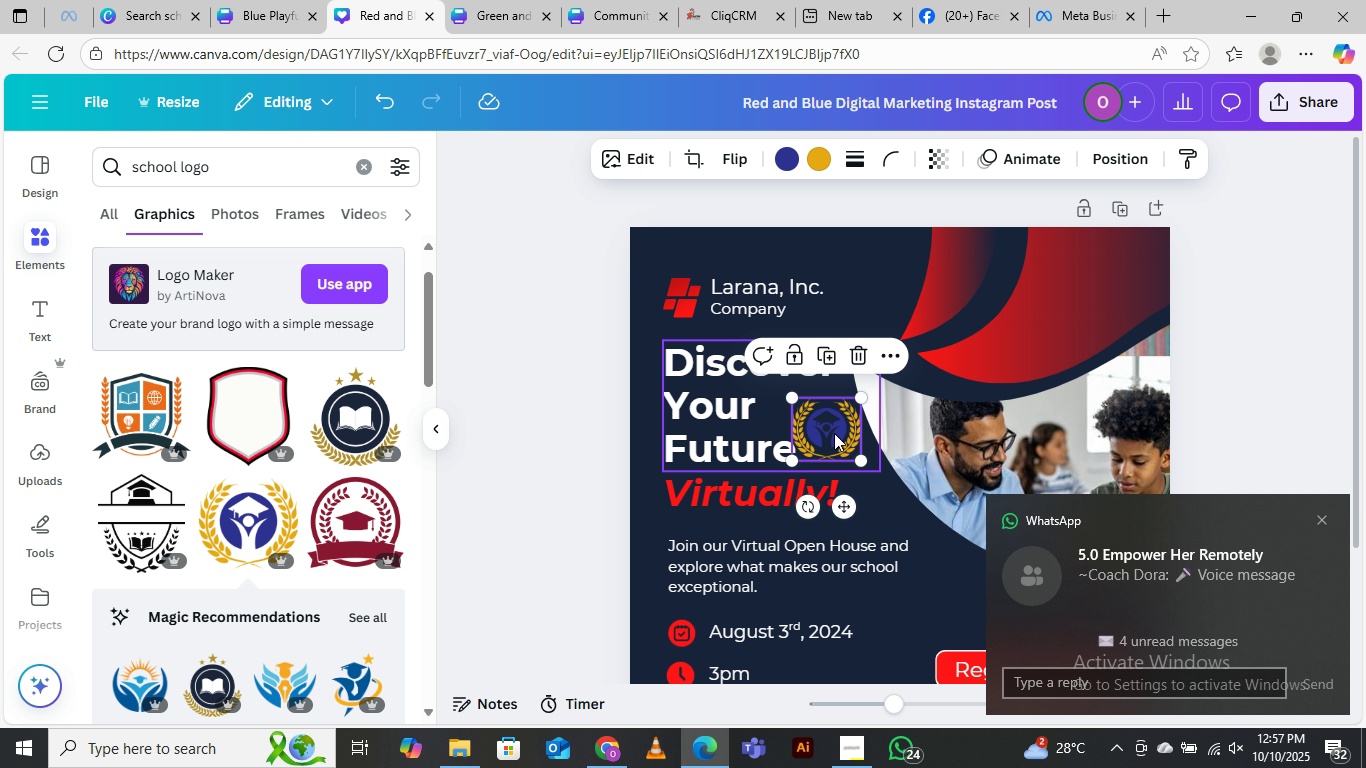 
left_click_drag(start_coordinate=[833, 433], to_coordinate=[881, 281])
 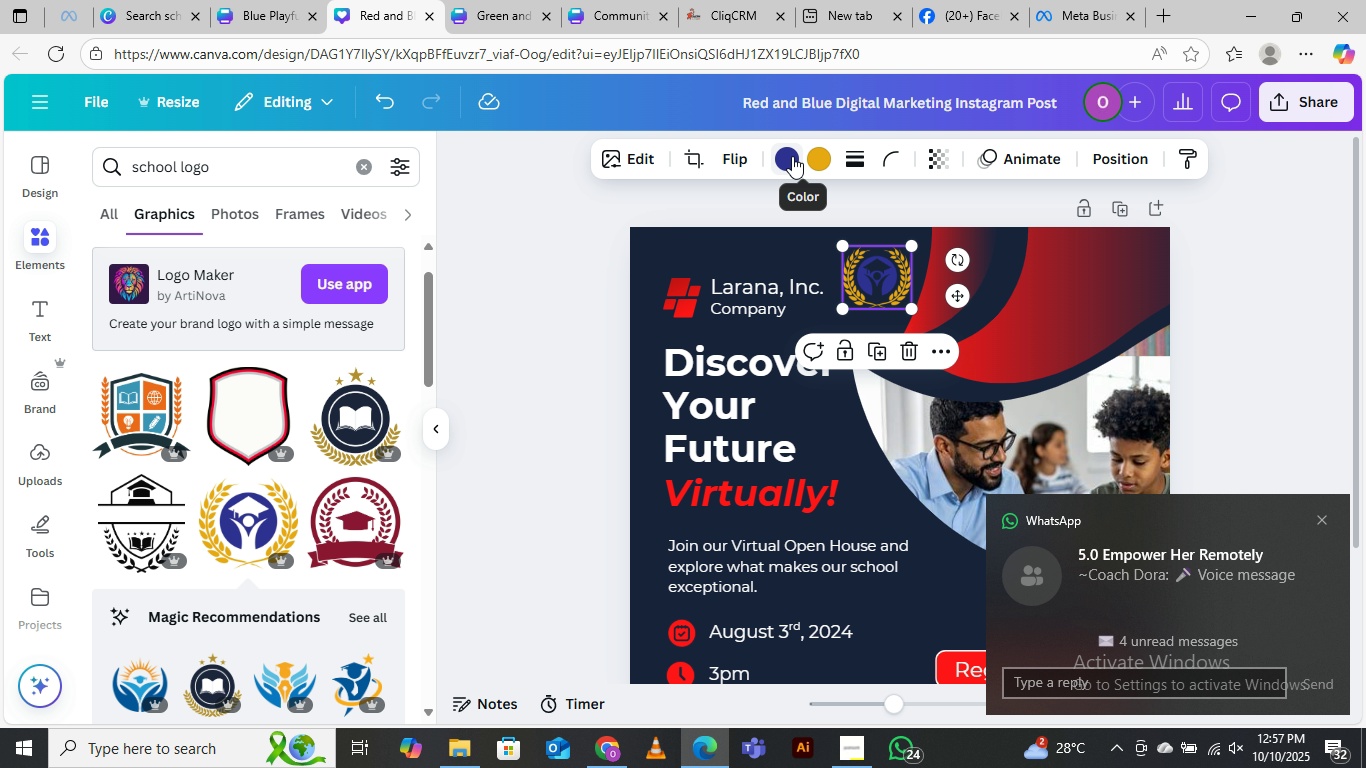 
left_click([792, 156])
 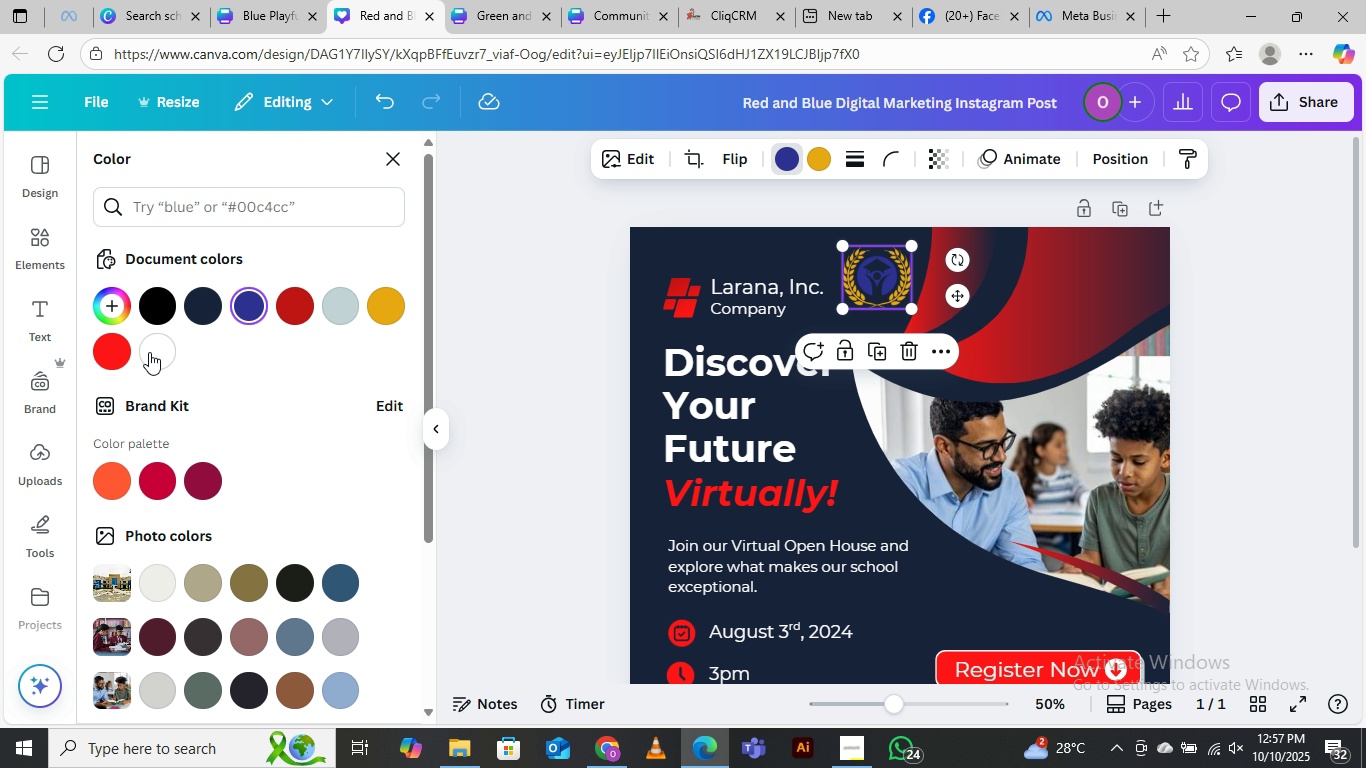 
left_click([149, 352])
 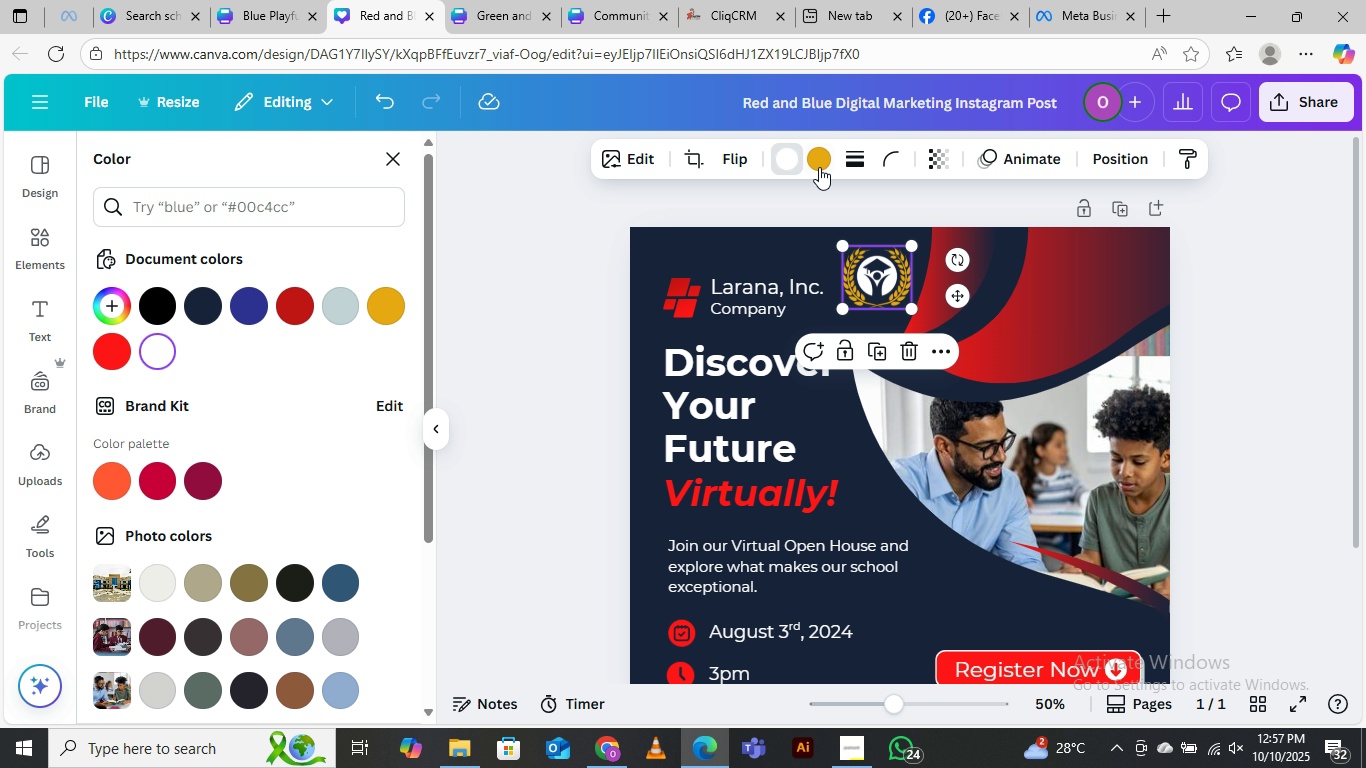 
left_click([818, 164])
 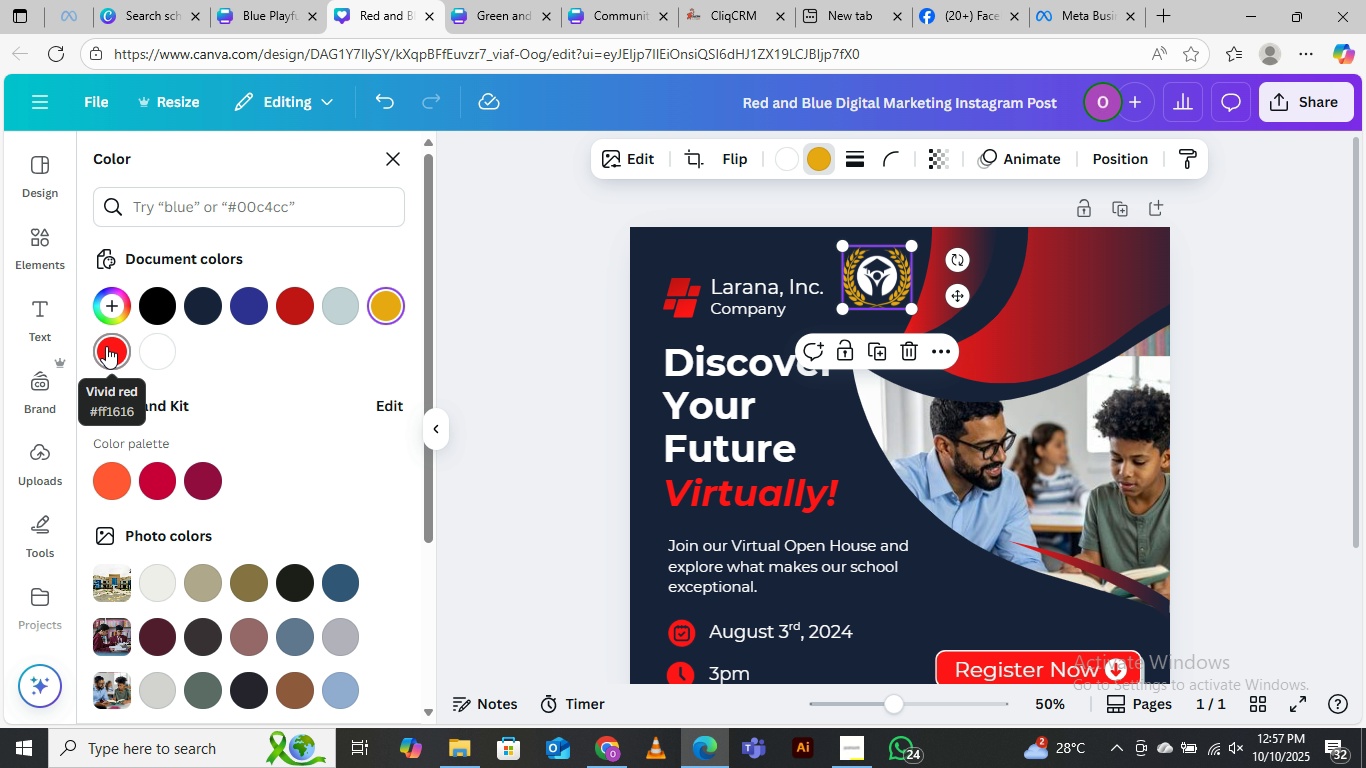 
left_click([106, 346])
 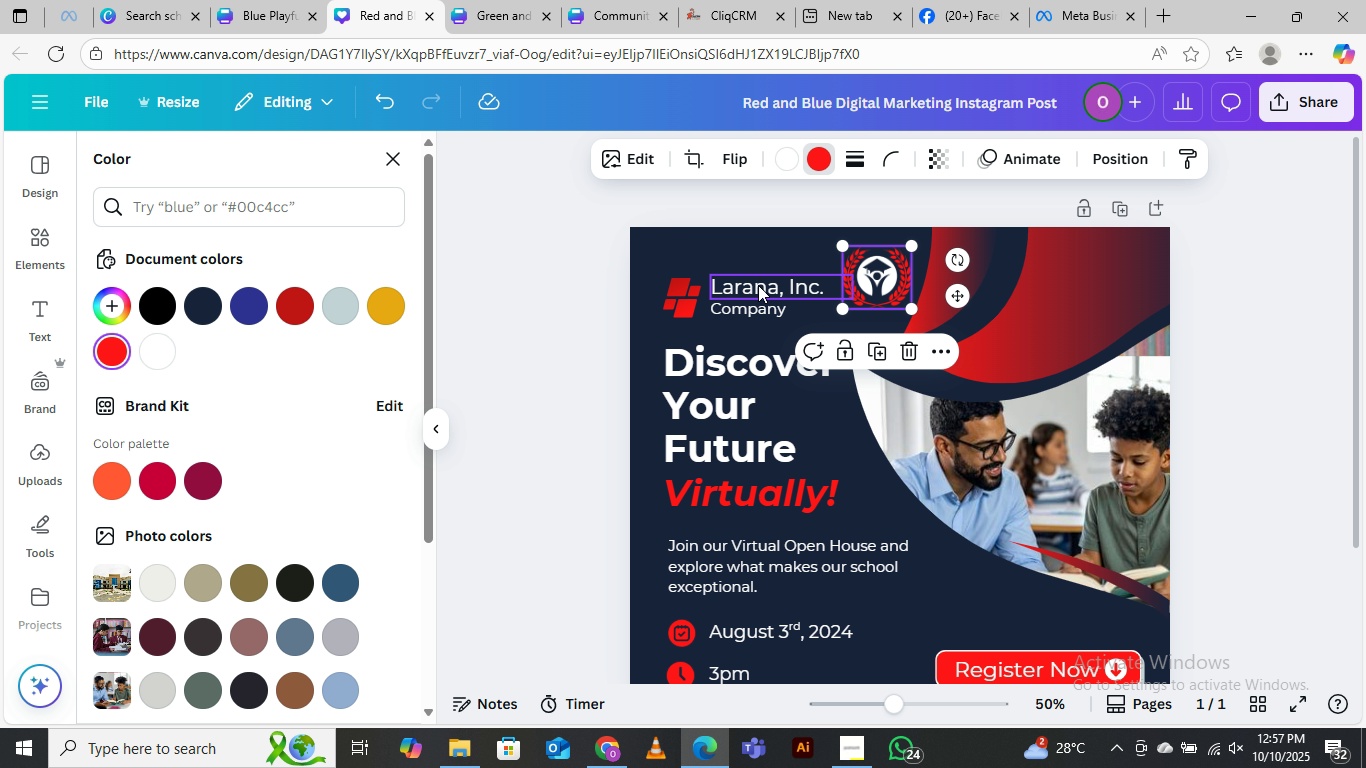 
left_click([673, 304])
 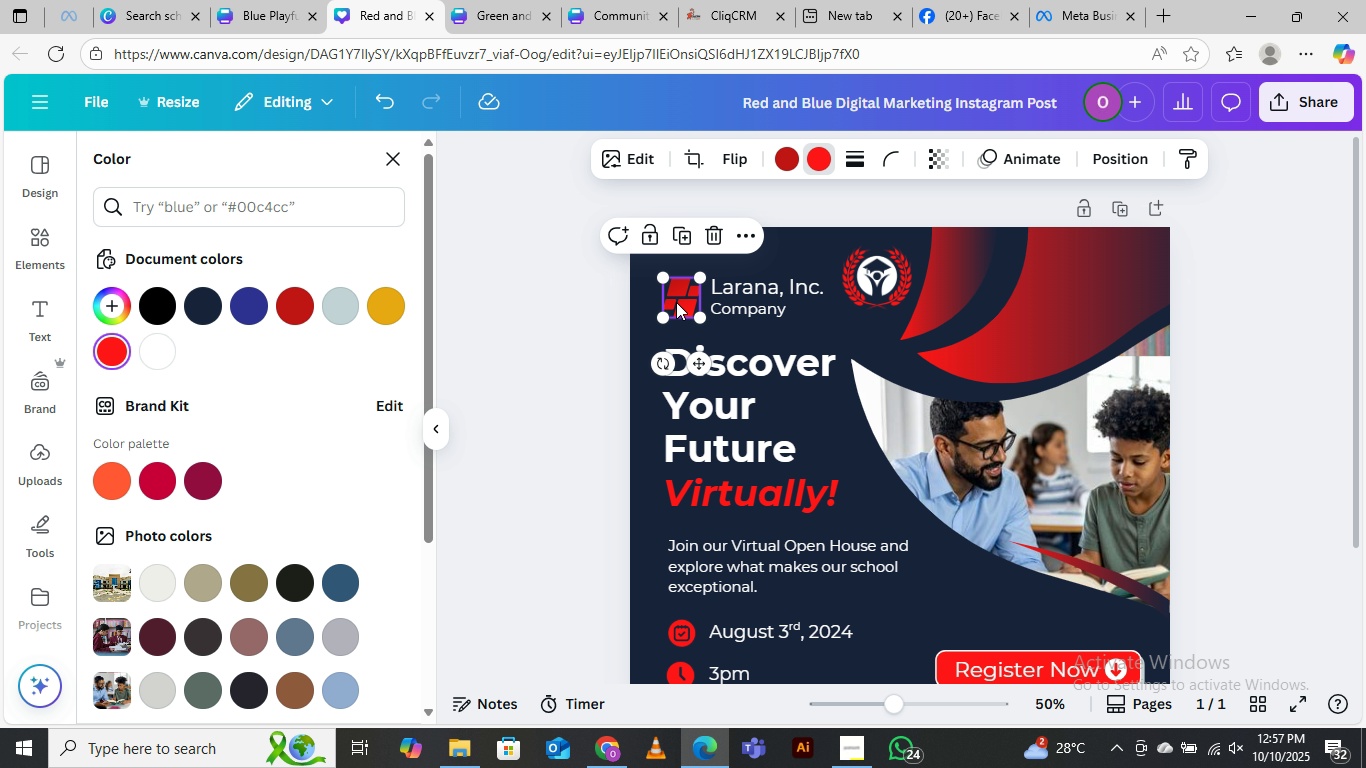 
key(Delete)
 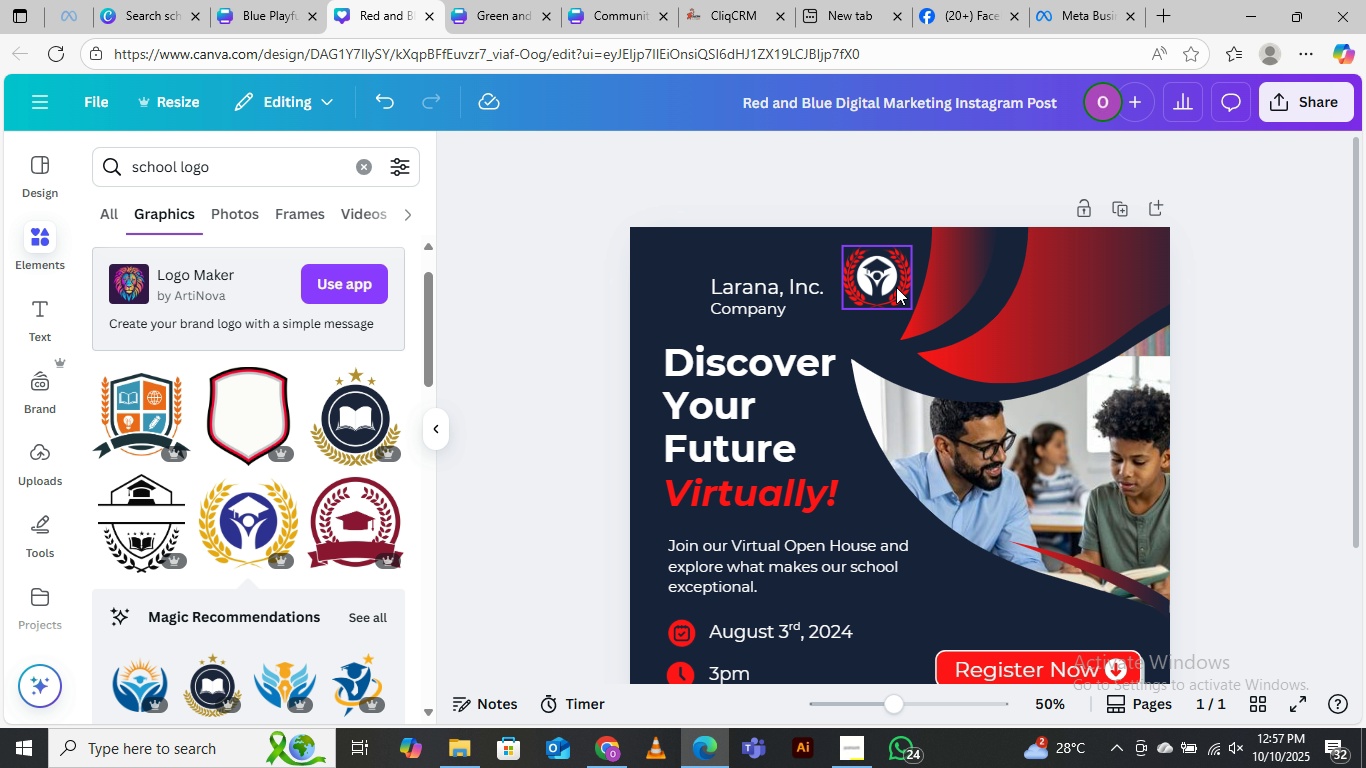 
left_click_drag(start_coordinate=[893, 284], to_coordinate=[711, 304])
 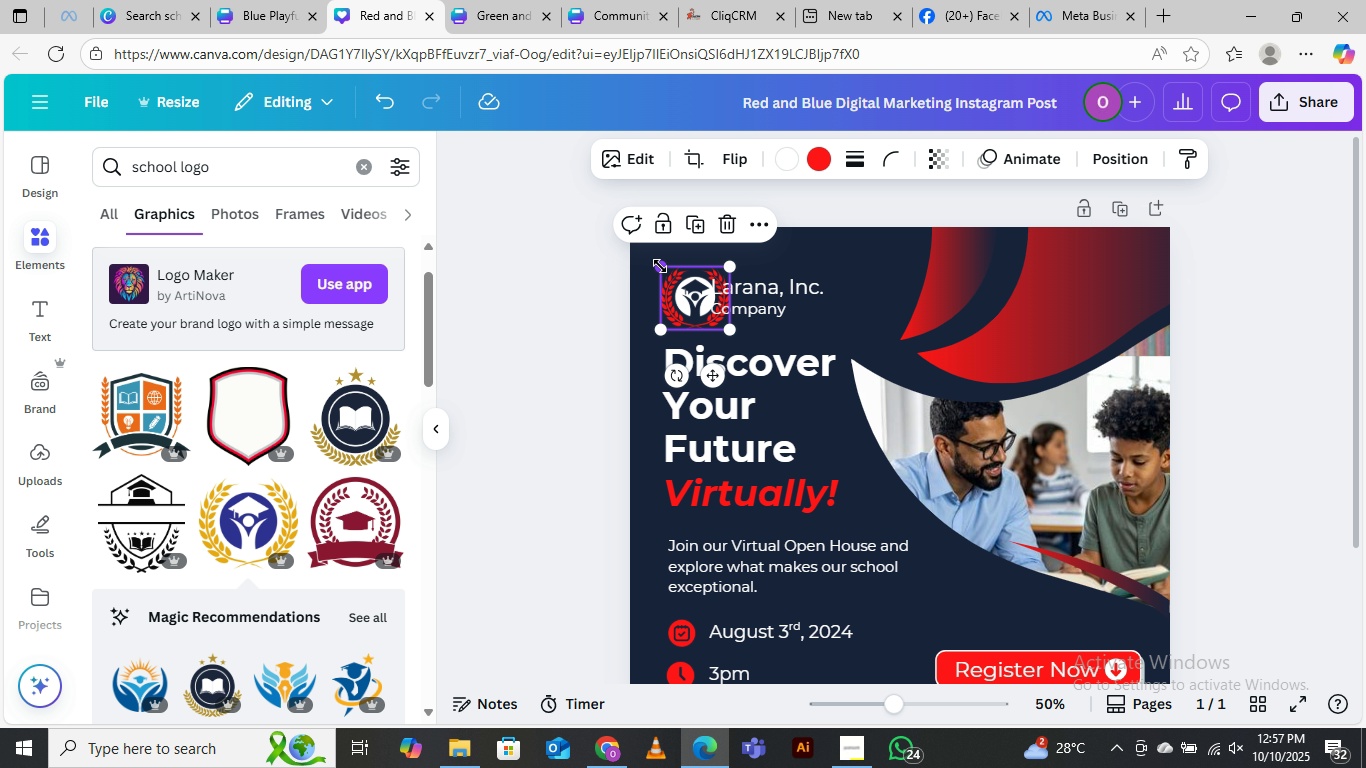 
left_click_drag(start_coordinate=[660, 266], to_coordinate=[684, 281])
 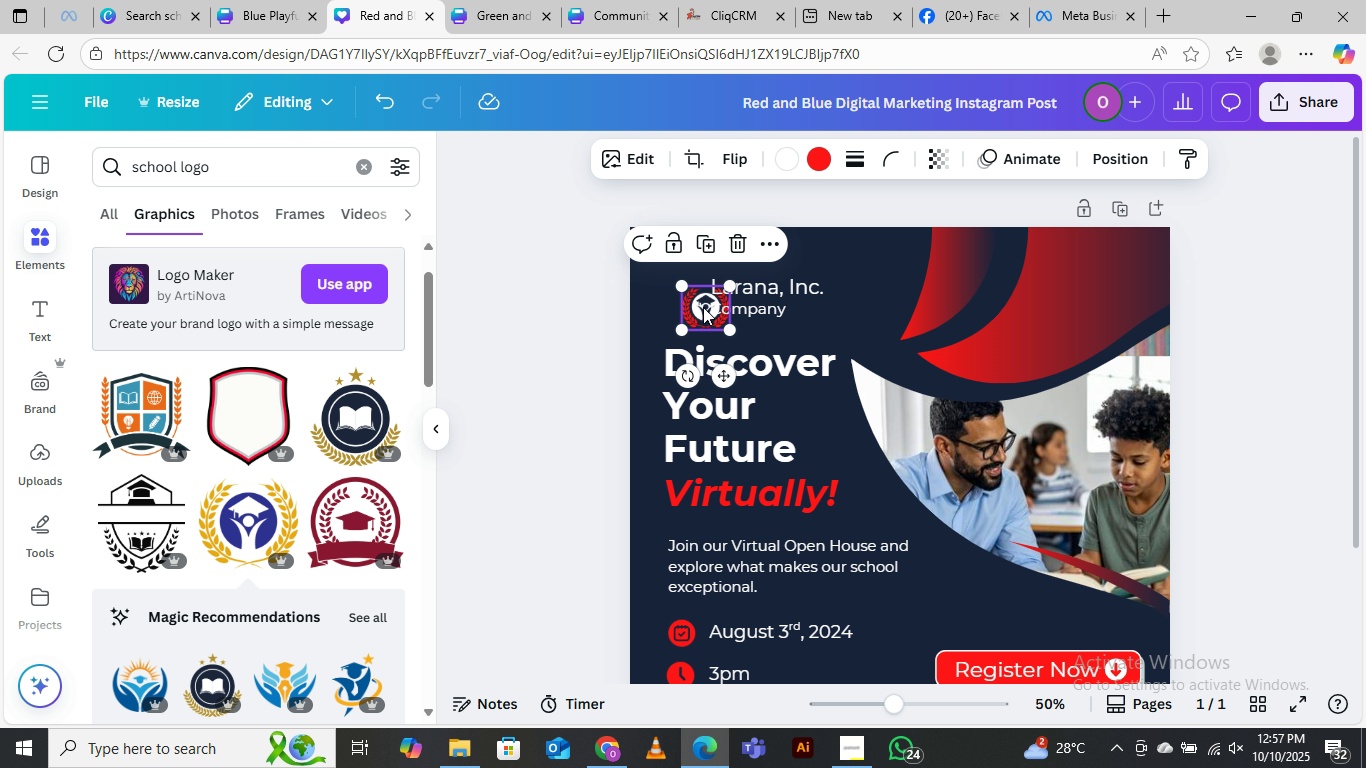 
left_click_drag(start_coordinate=[709, 309], to_coordinate=[686, 296])
 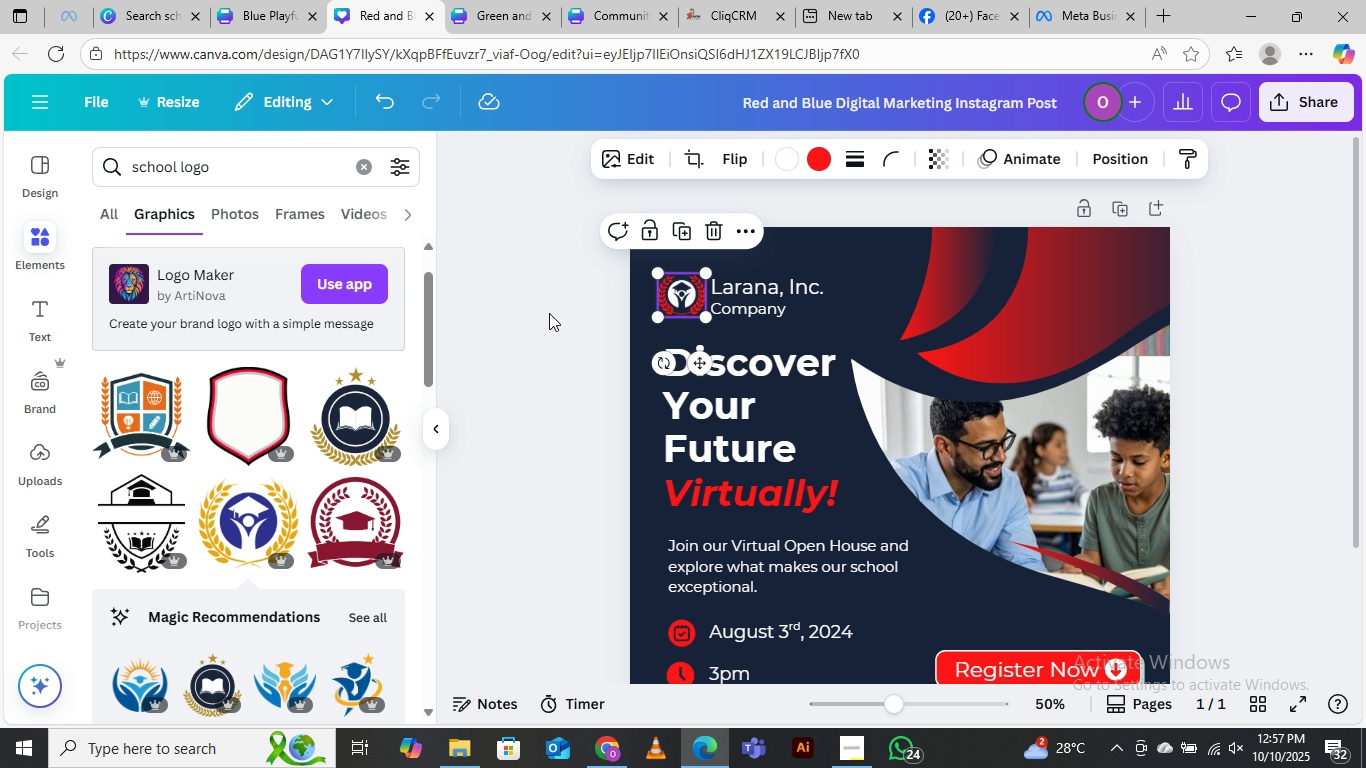 
left_click([549, 313])
 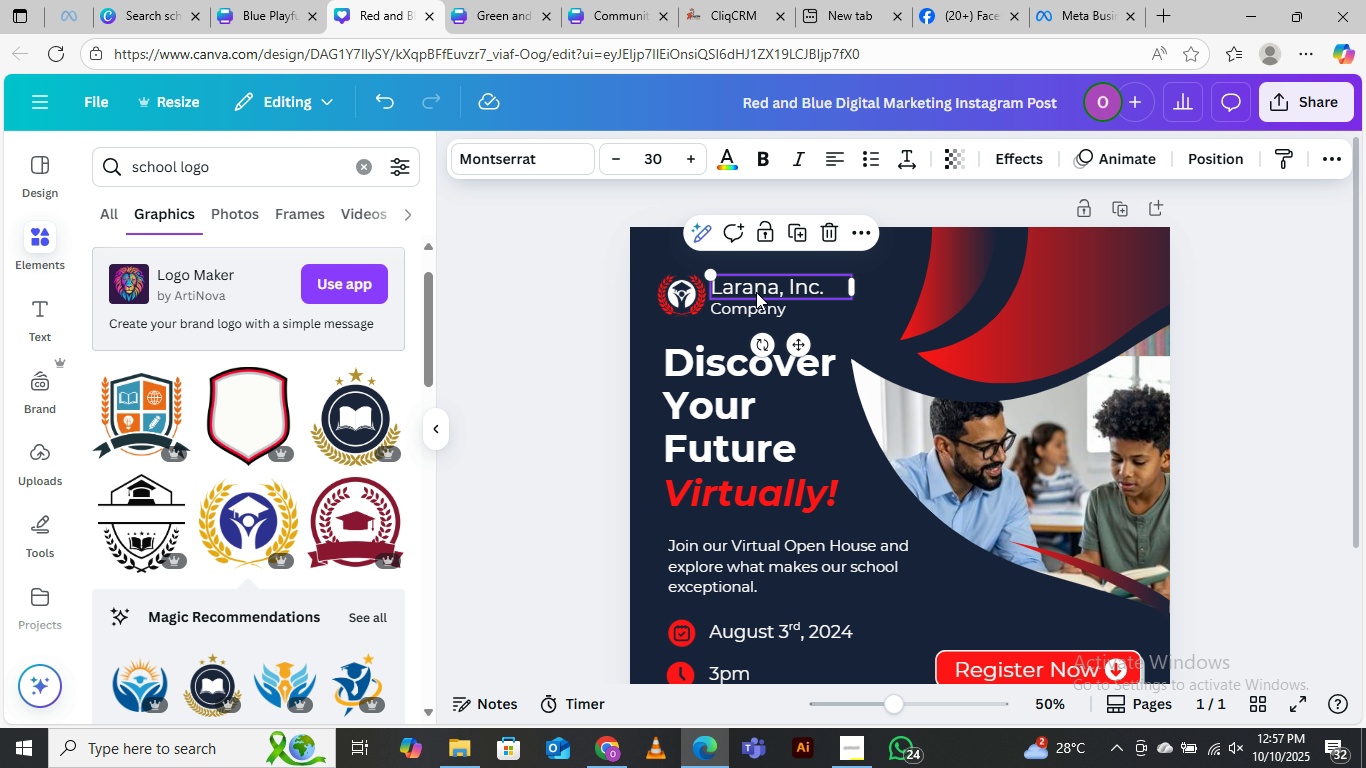 
double_click([756, 292])
 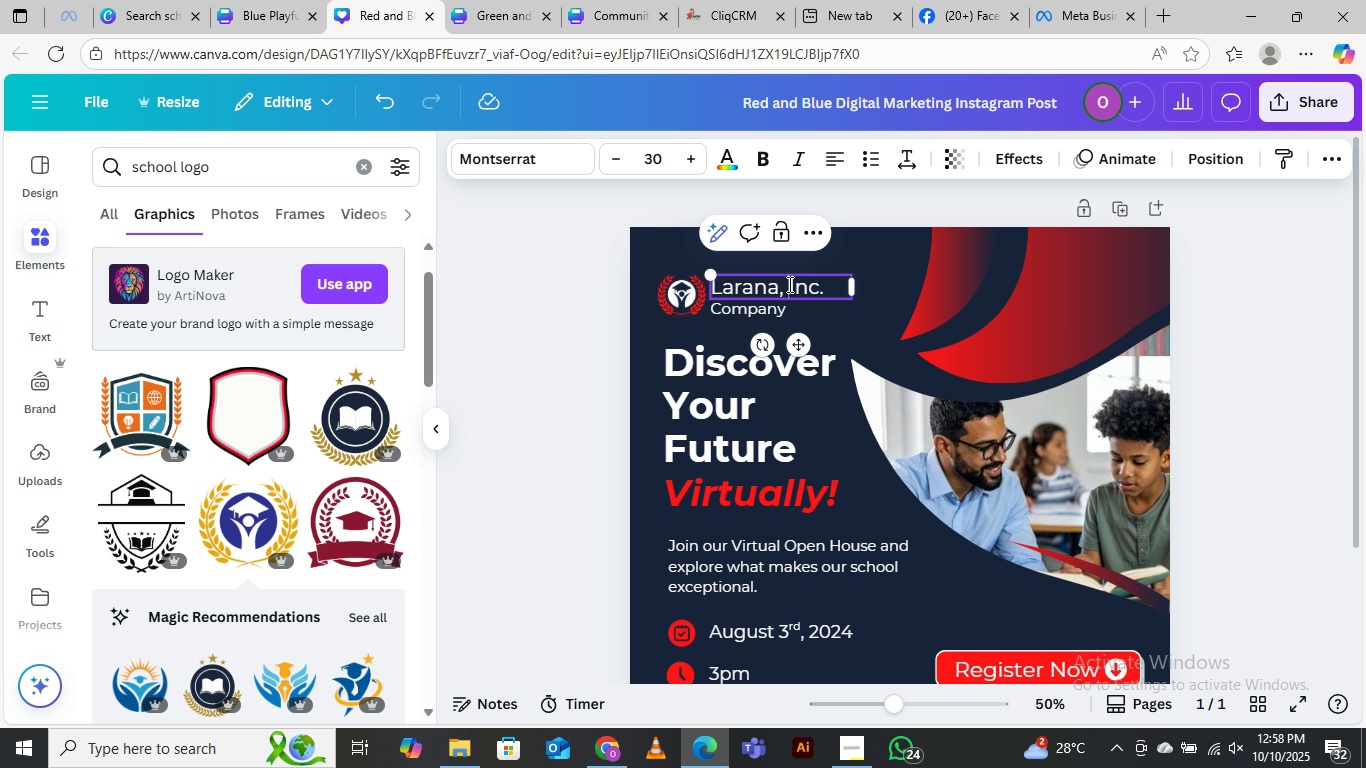 
left_click([788, 284])
 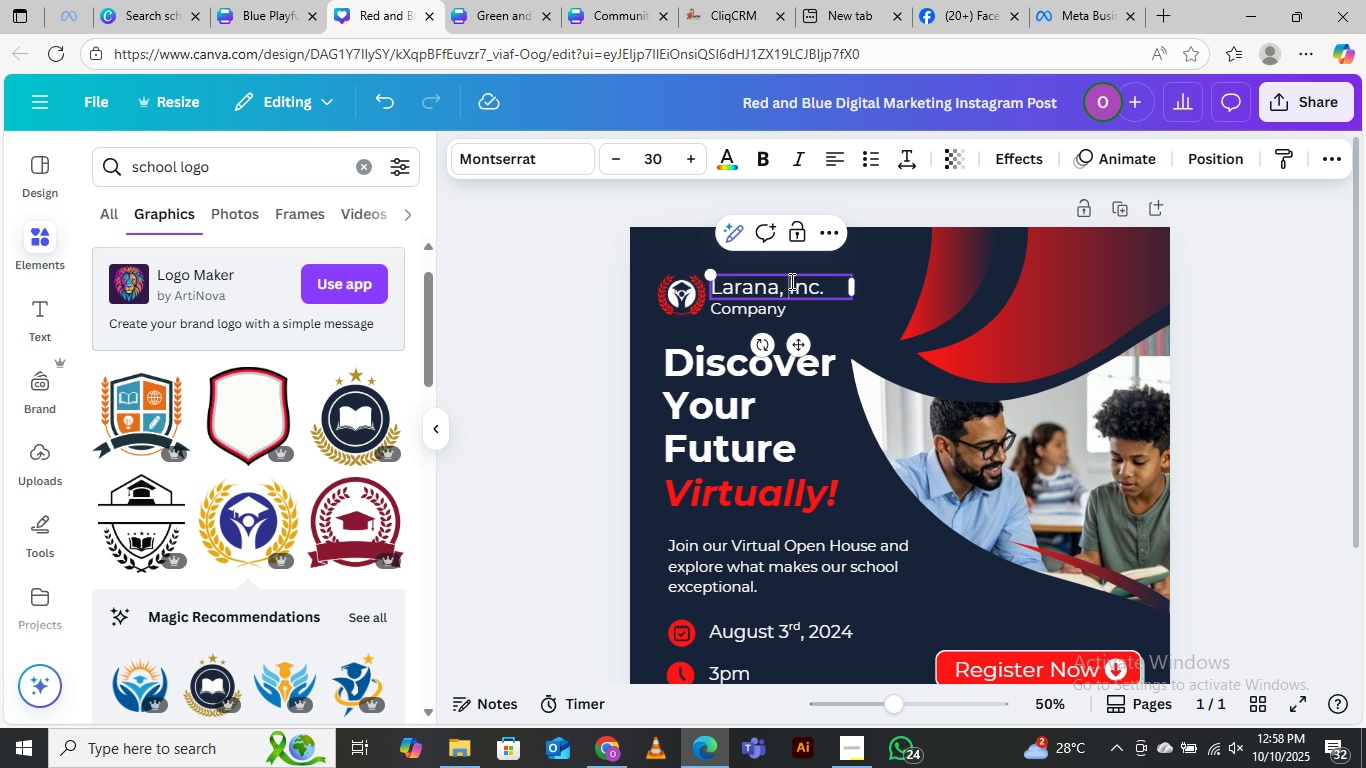 
left_click_drag(start_coordinate=[787, 281], to_coordinate=[816, 281])
 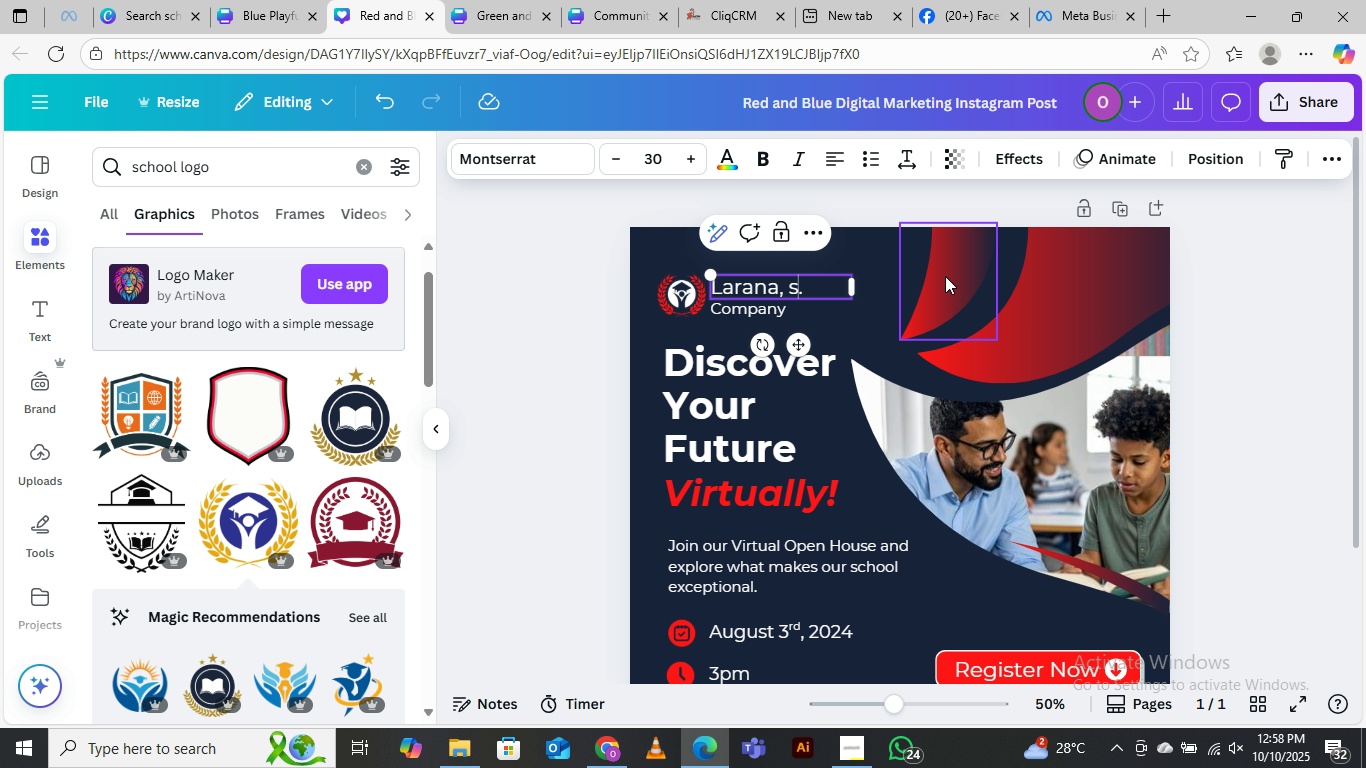 
type(s)
key(Backspace)
type(Schools)
 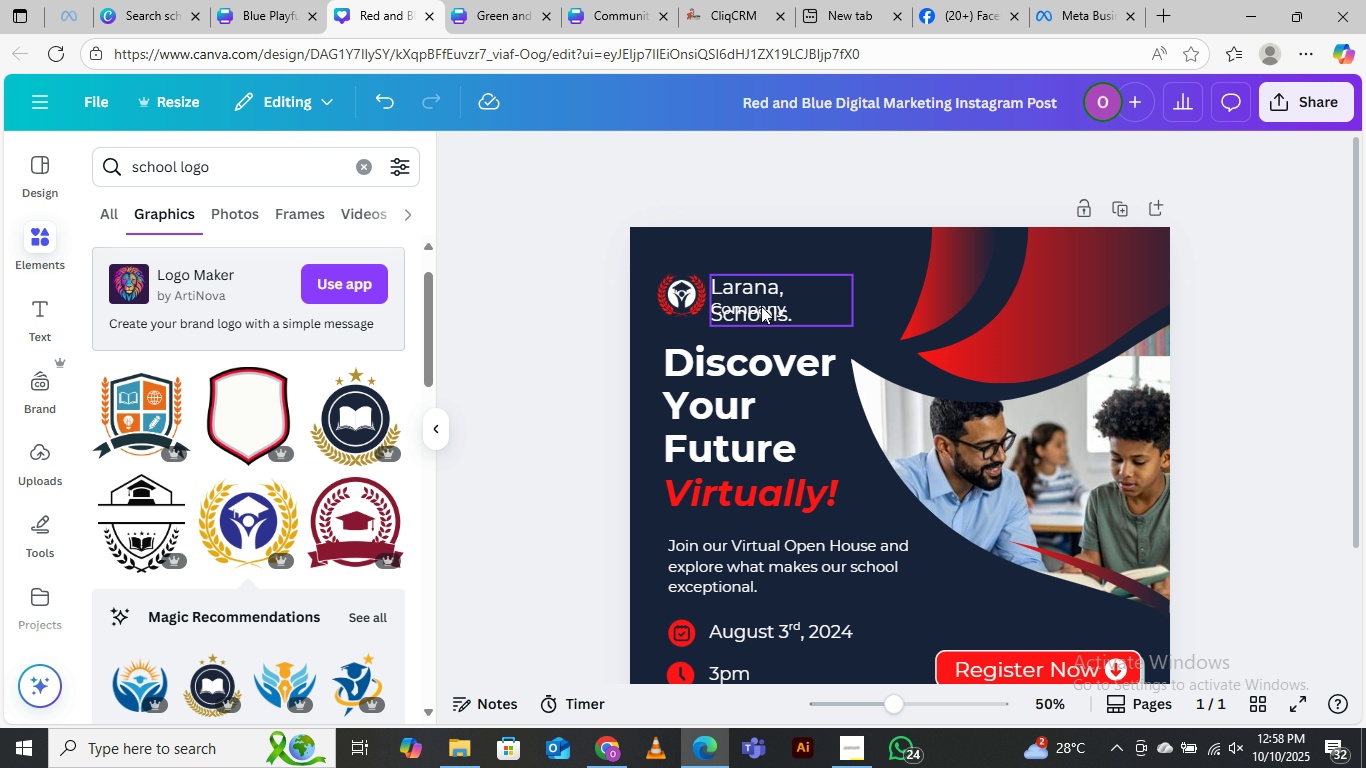 
left_click_drag(start_coordinate=[747, 287], to_coordinate=[919, 287])
 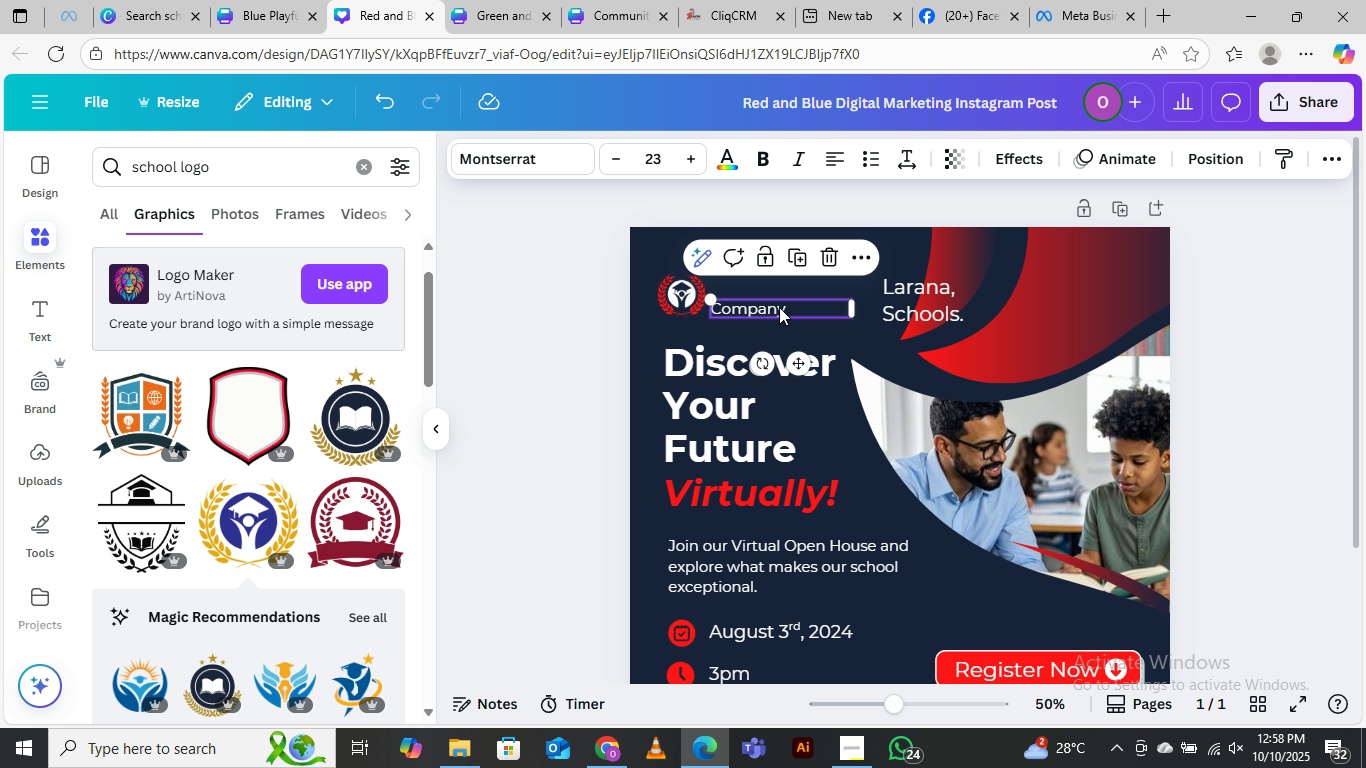 
left_click([779, 307])
 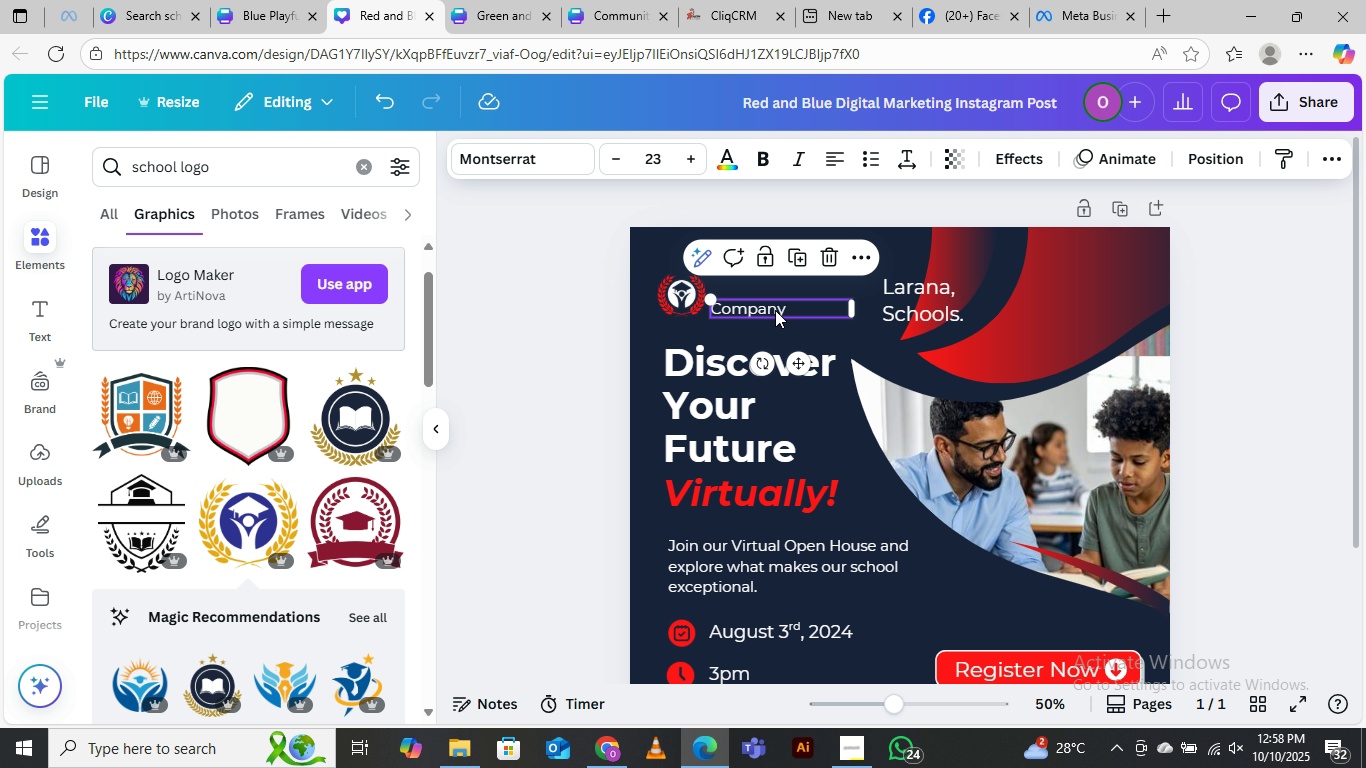 
key(Delete)
 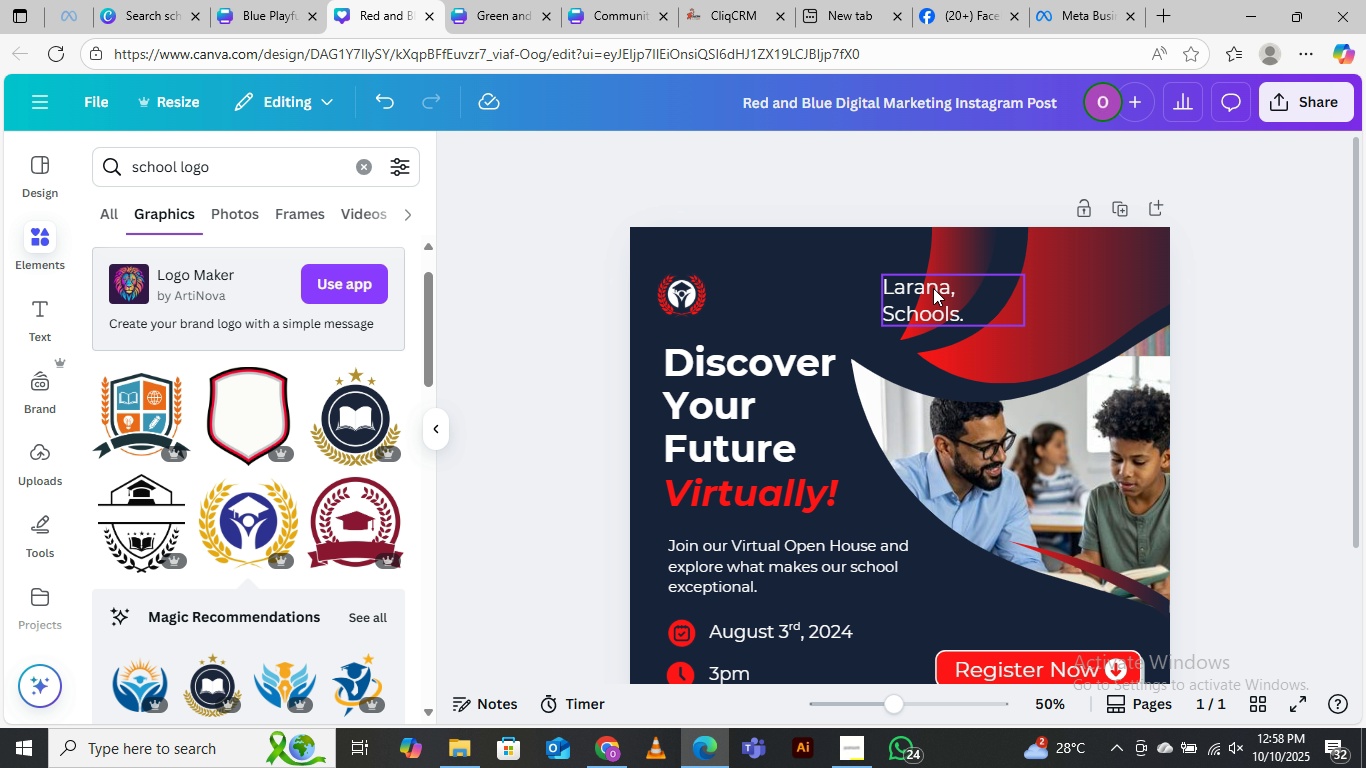 
left_click_drag(start_coordinate=[933, 288], to_coordinate=[761, 282])
 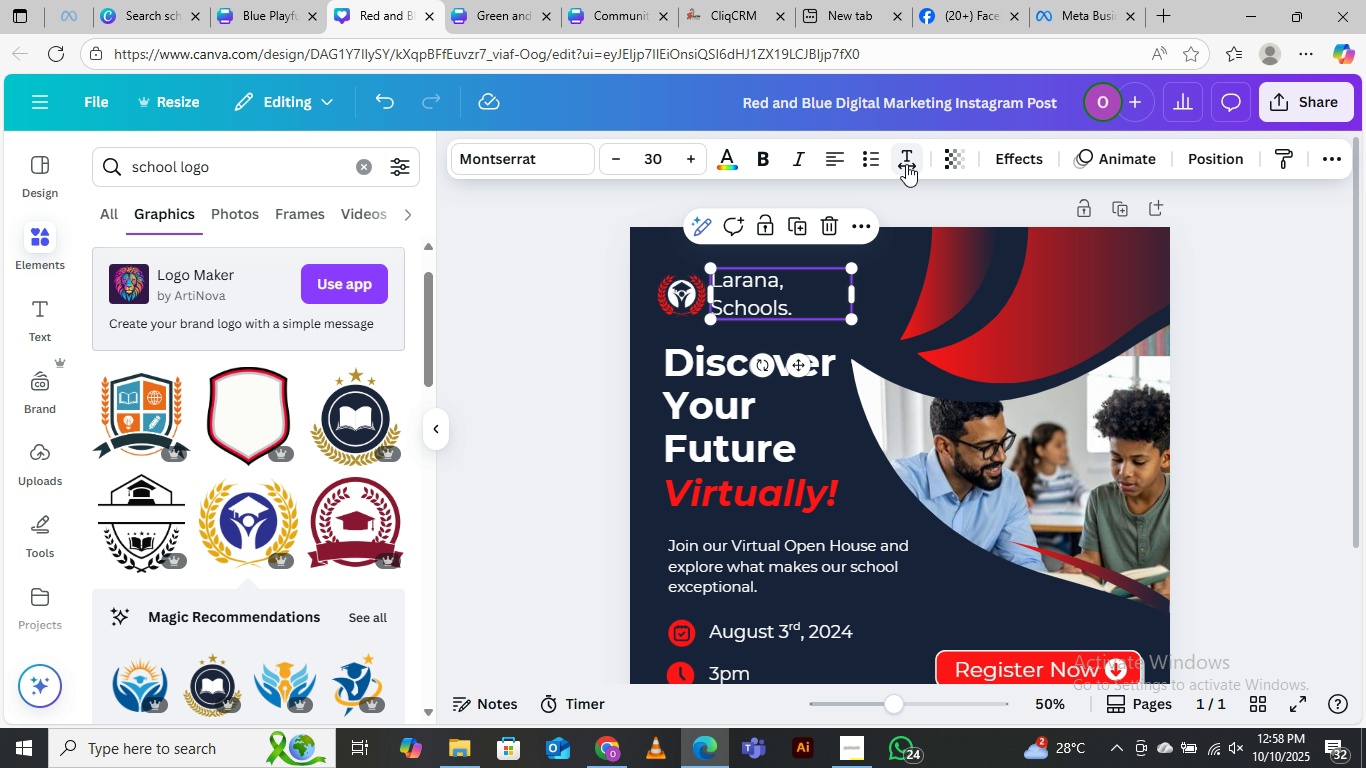 
left_click([906, 164])
 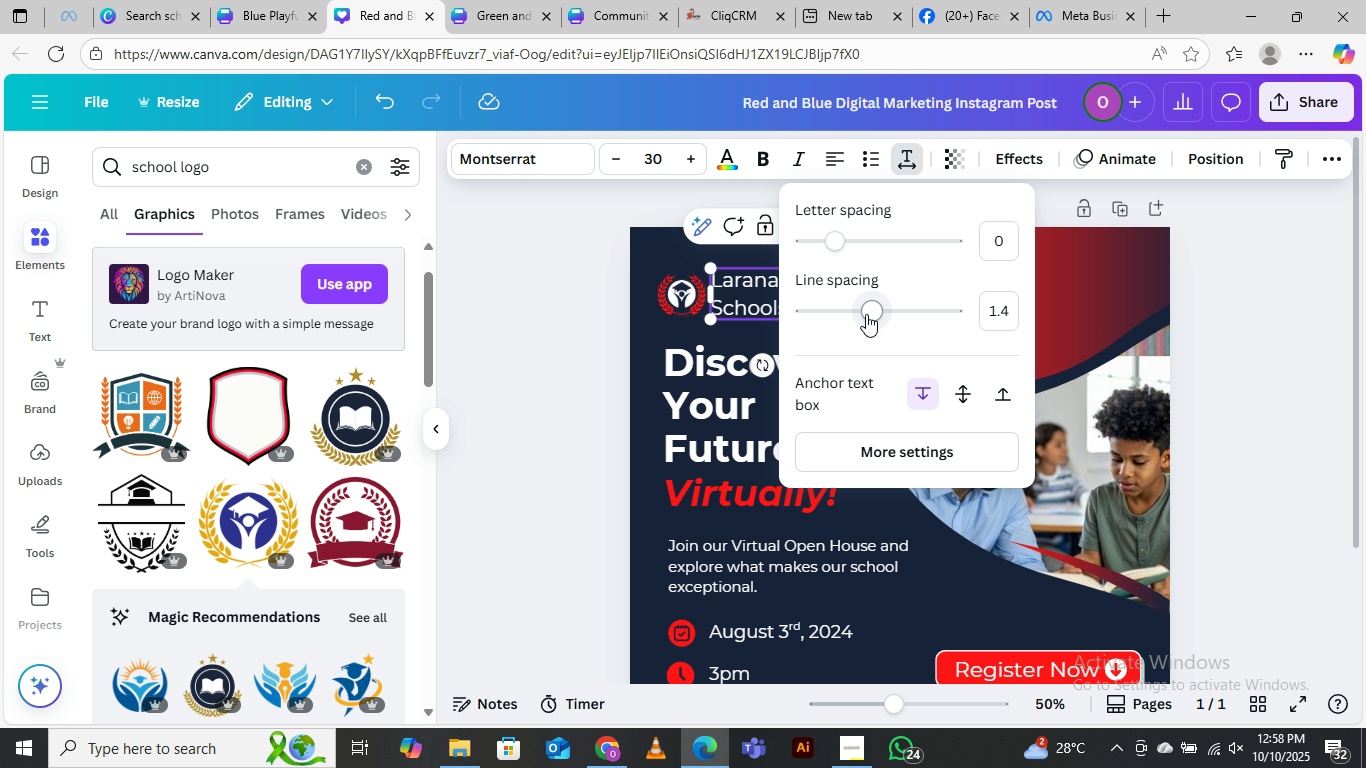 
left_click_drag(start_coordinate=[867, 312], to_coordinate=[848, 312])
 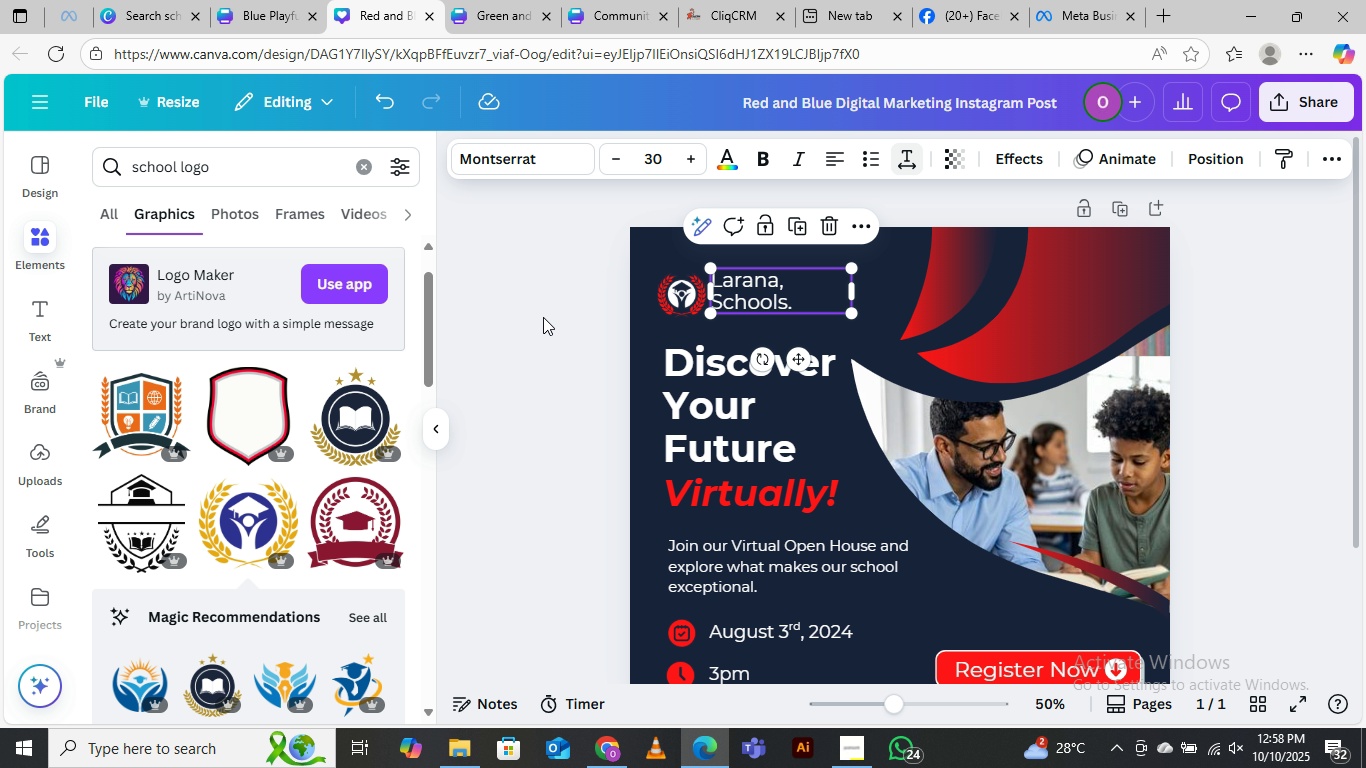 
left_click([543, 317])
 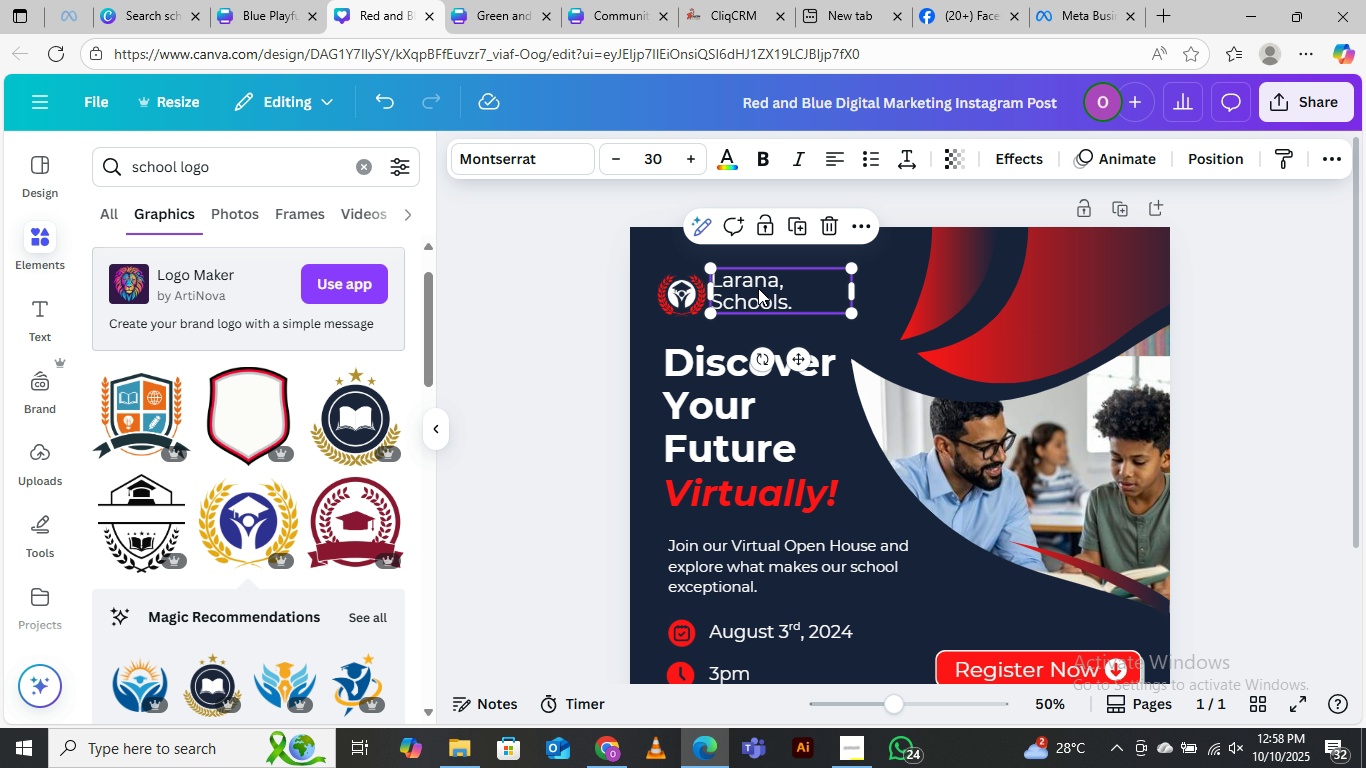 
left_click_drag(start_coordinate=[757, 286], to_coordinate=[759, 292])
 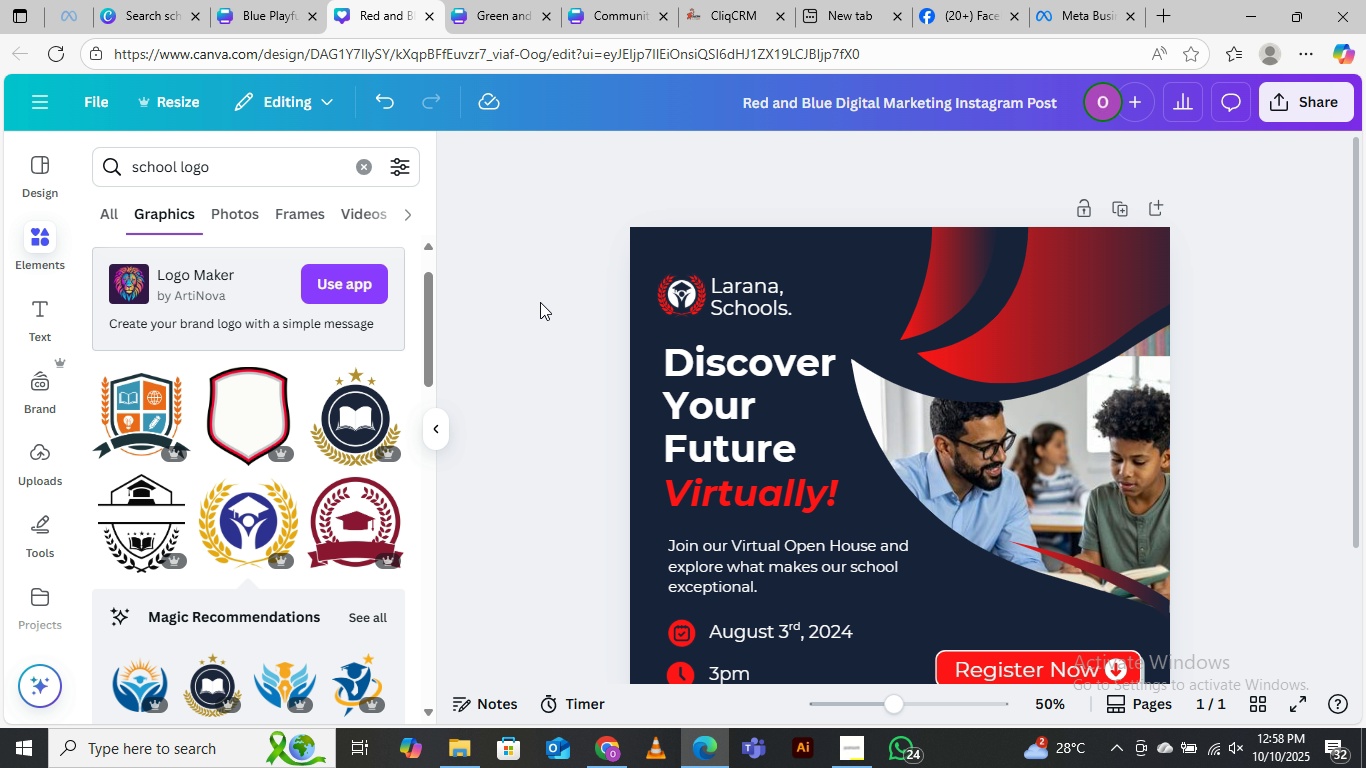 
left_click([540, 302])
 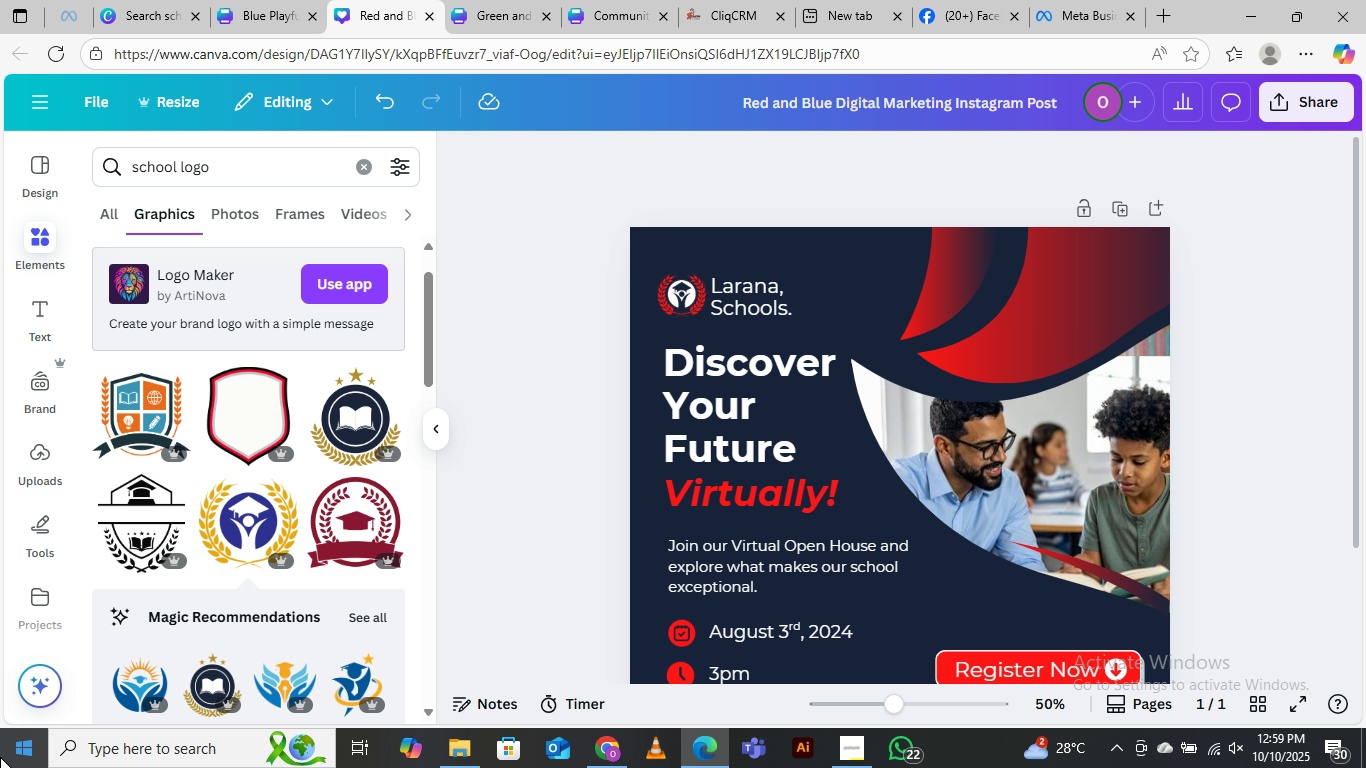 
wait(52.82)
 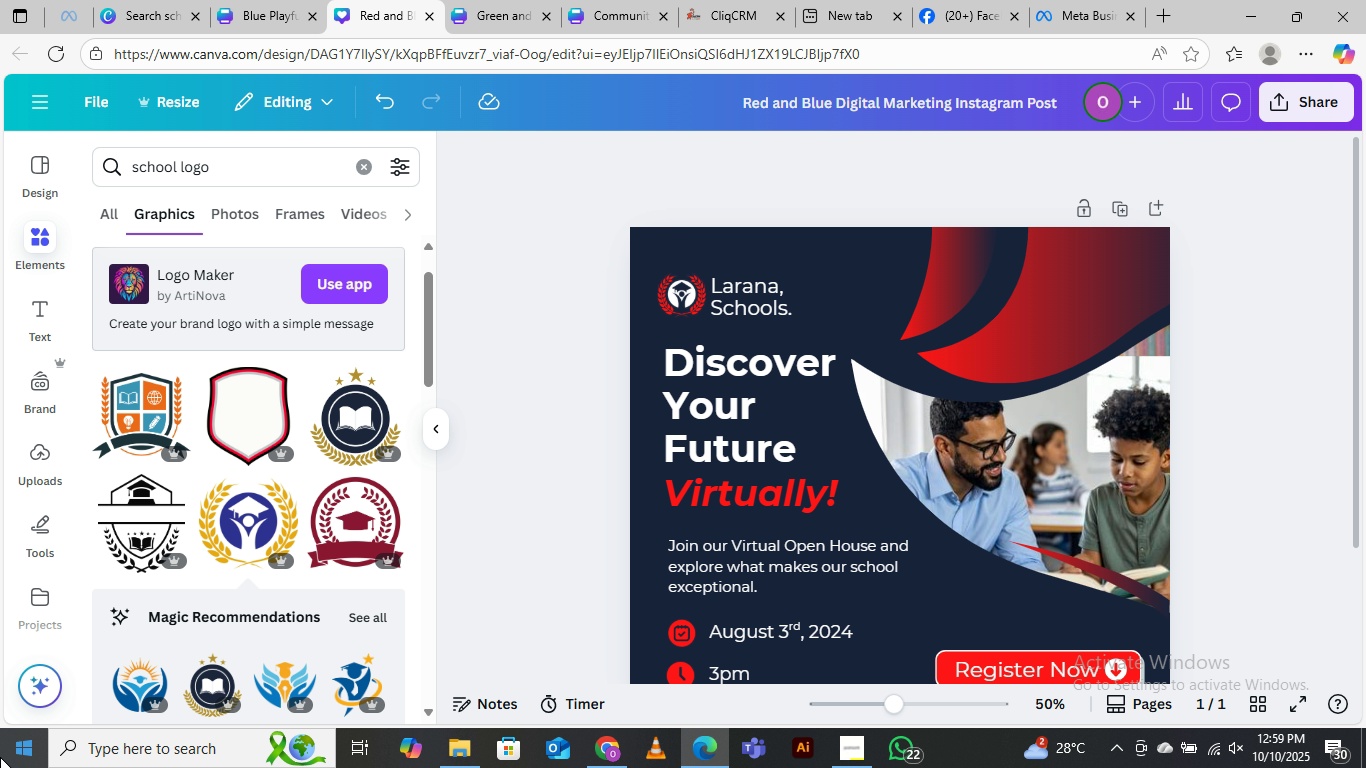 
left_click([1317, 355])
 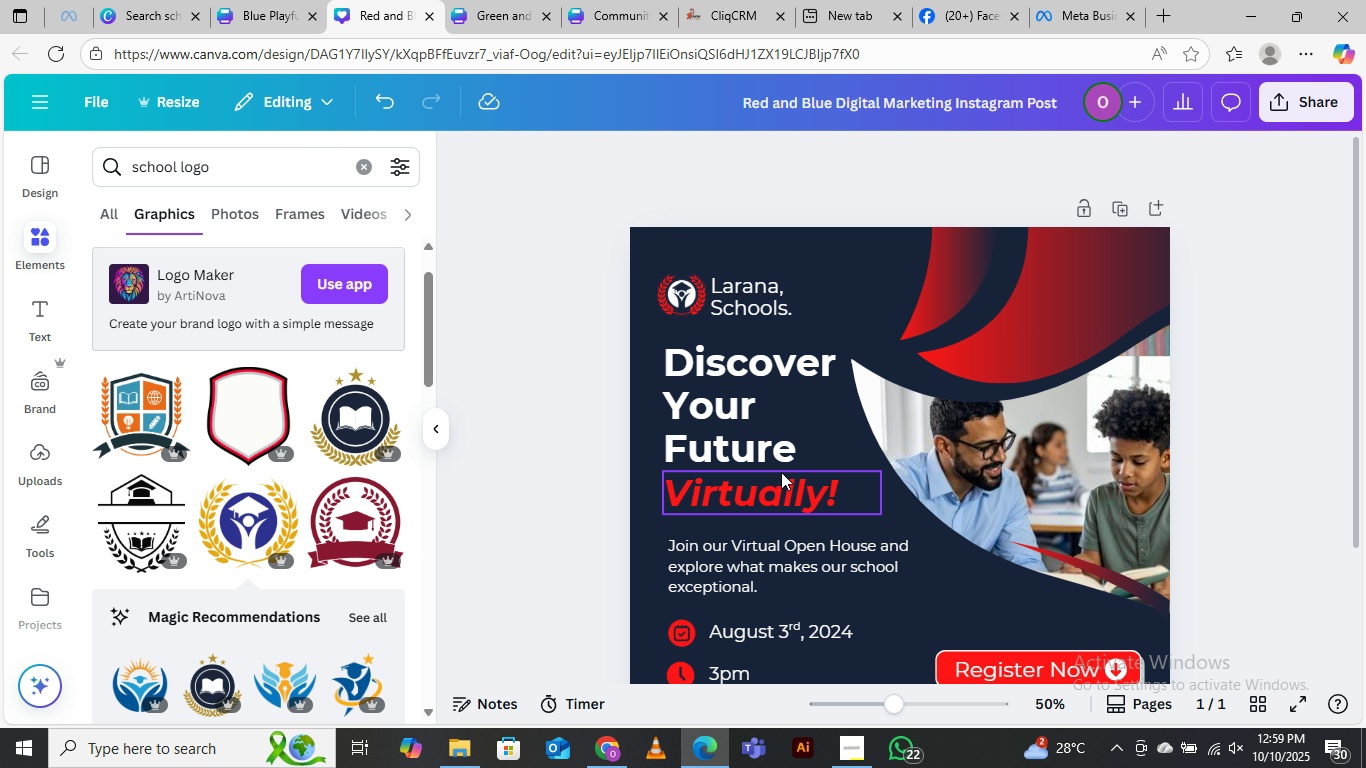 
scroll: coordinate [785, 467], scroll_direction: down, amount: 5.0
 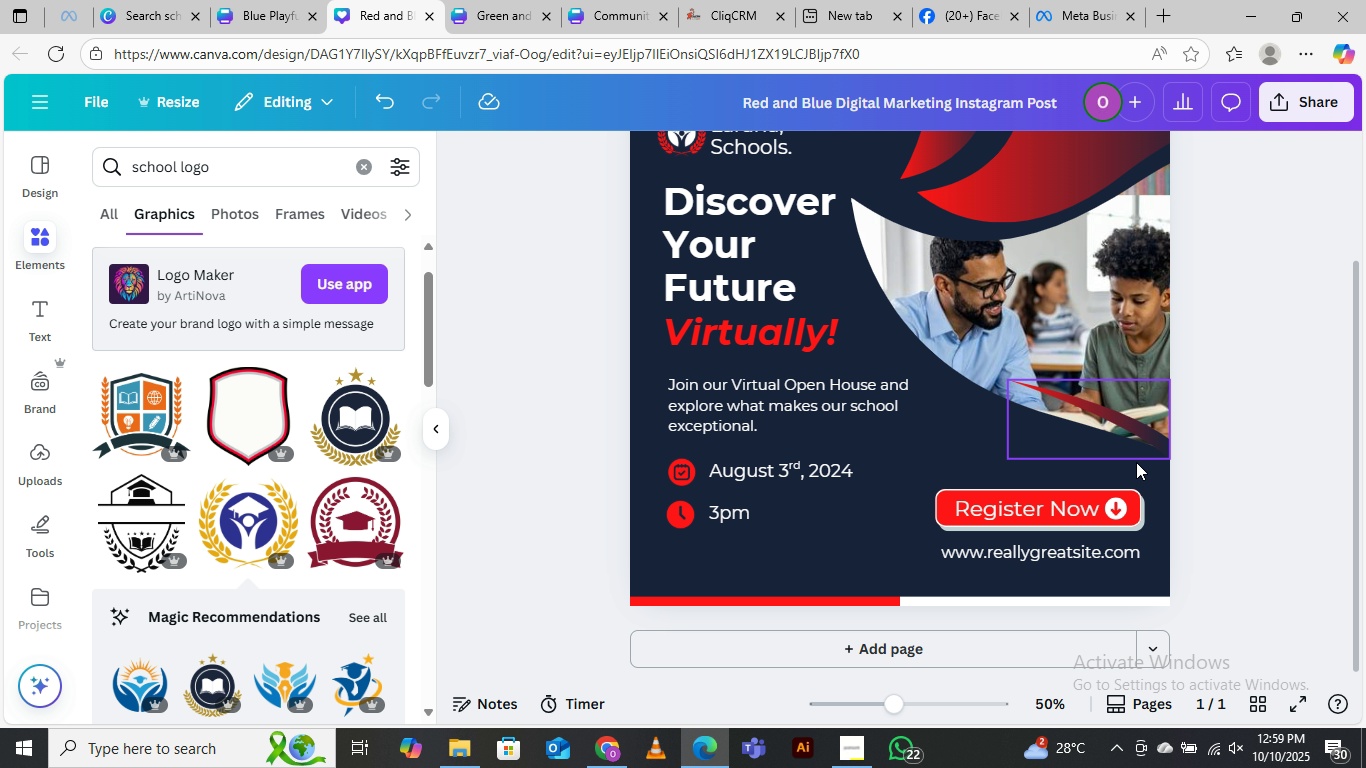 
double_click([1080, 552])
 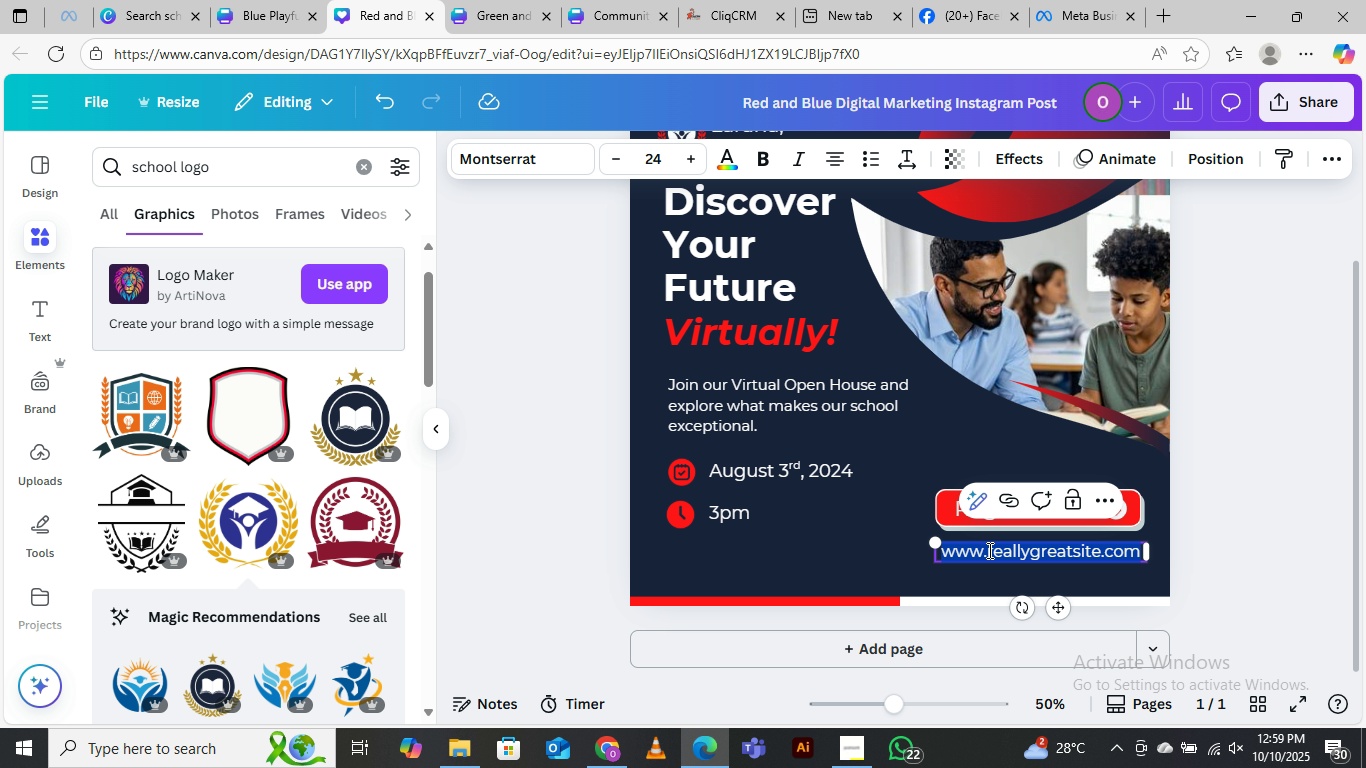 
left_click_drag(start_coordinate=[987, 550], to_coordinate=[1111, 535])
 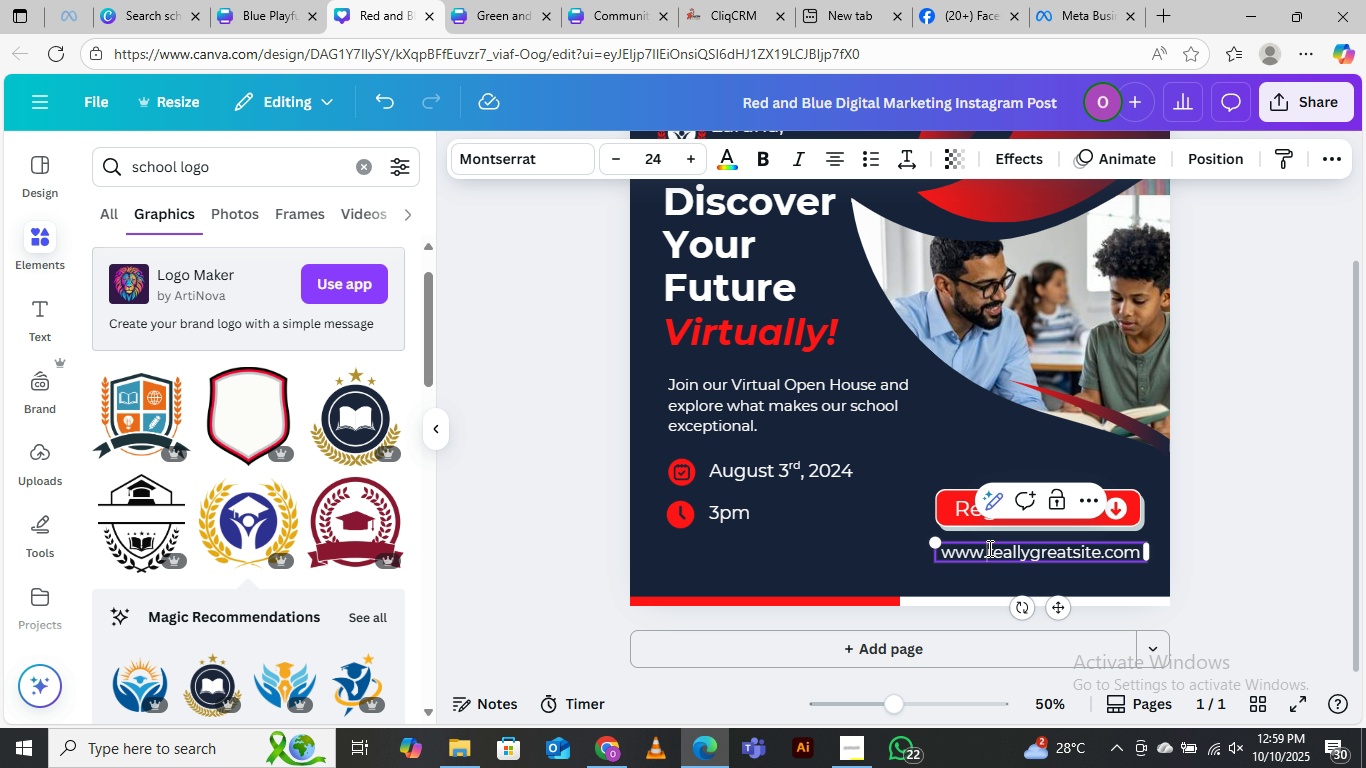 
left_click([988, 548])
 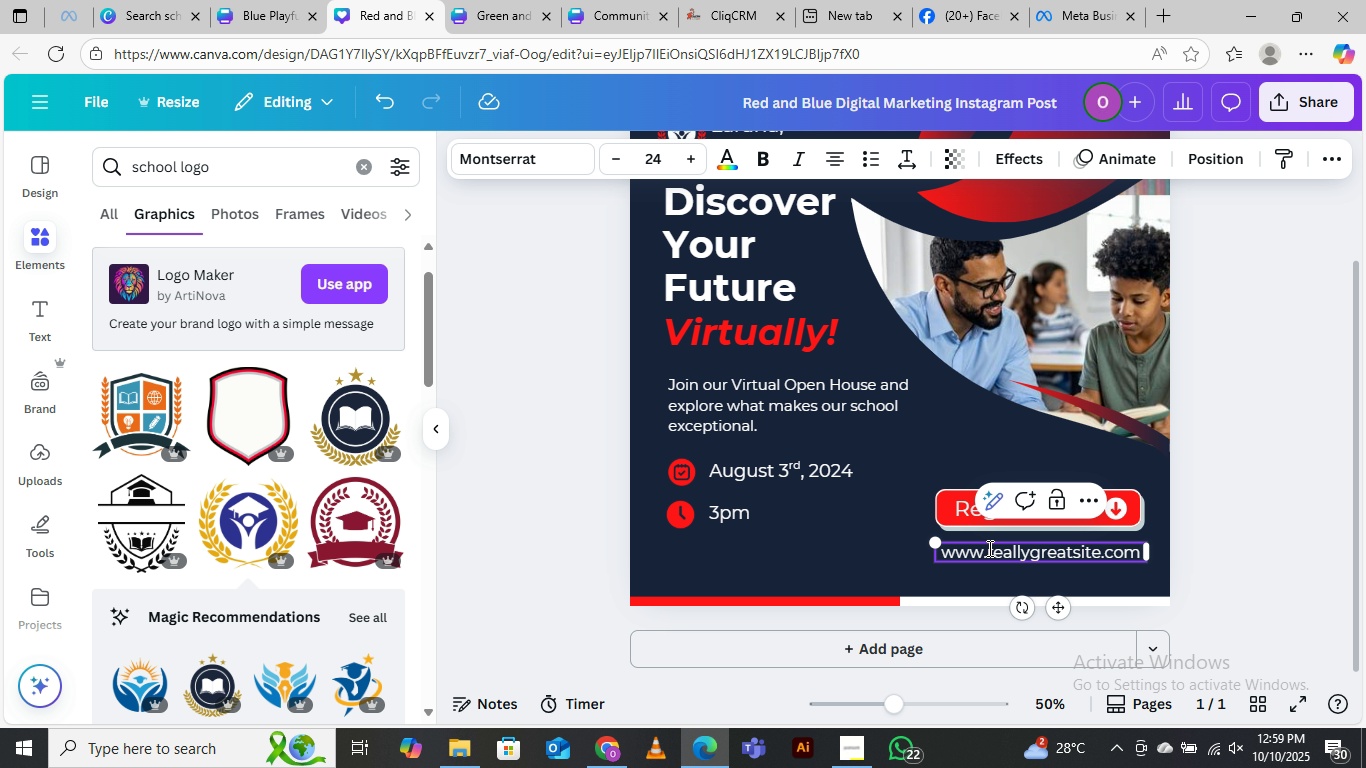 
left_click_drag(start_coordinate=[988, 548], to_coordinate=[1147, 545])
 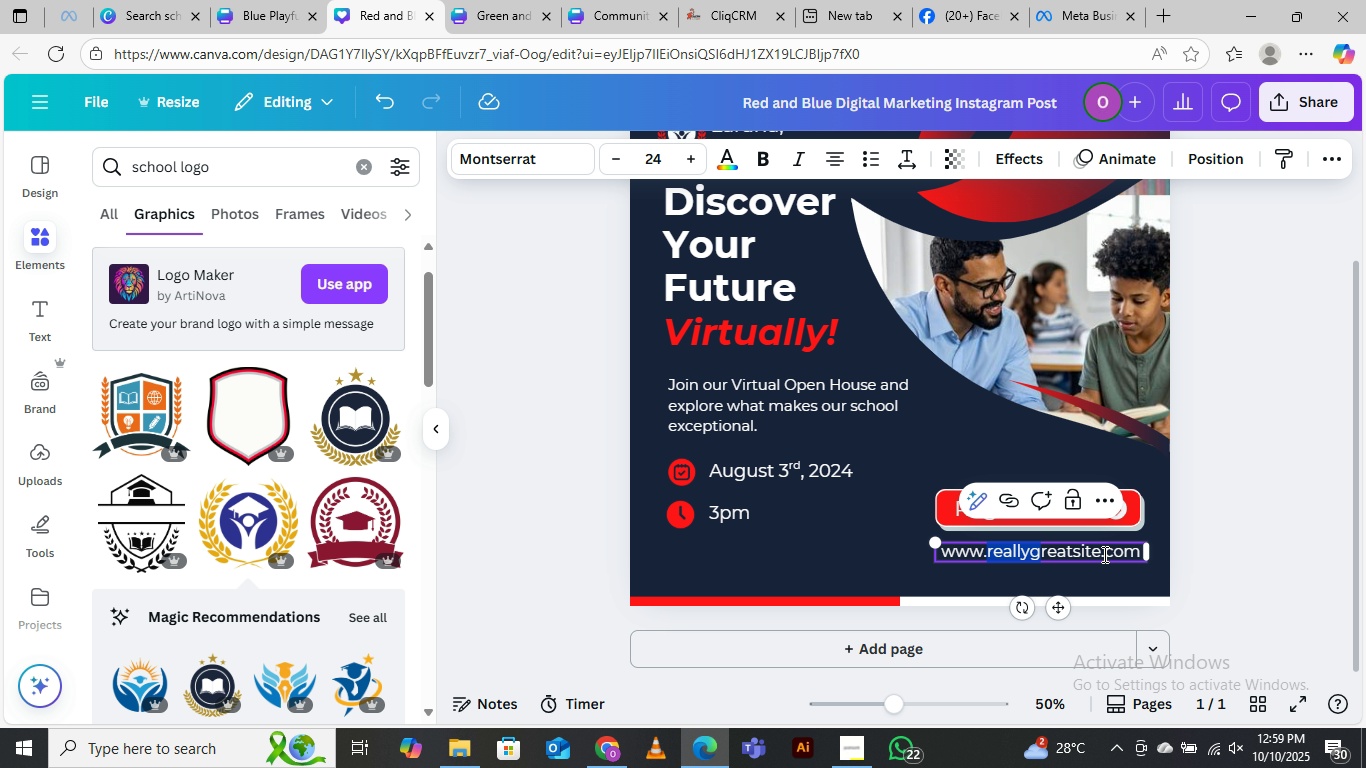 
left_click_drag(start_coordinate=[1100, 553], to_coordinate=[989, 551])
 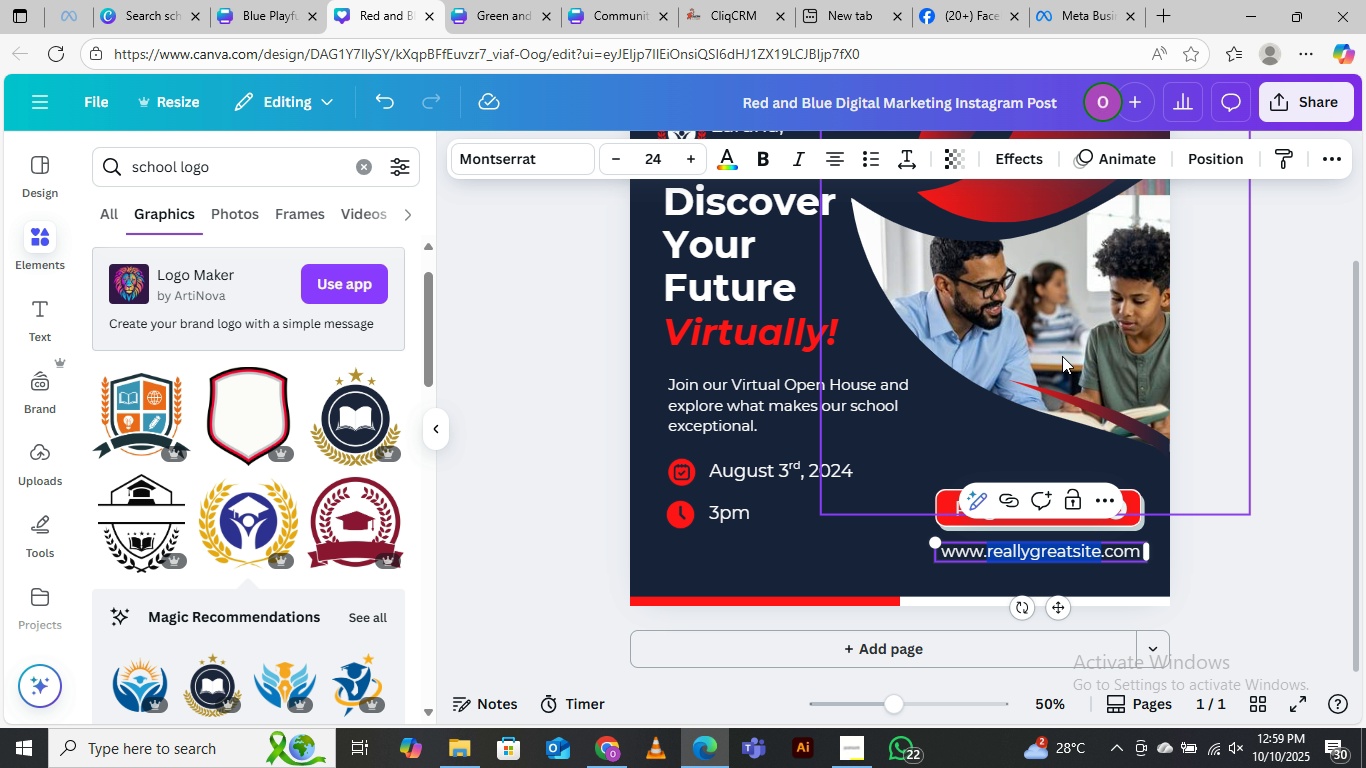 
scroll: coordinate [824, 339], scroll_direction: up, amount: 1.0
 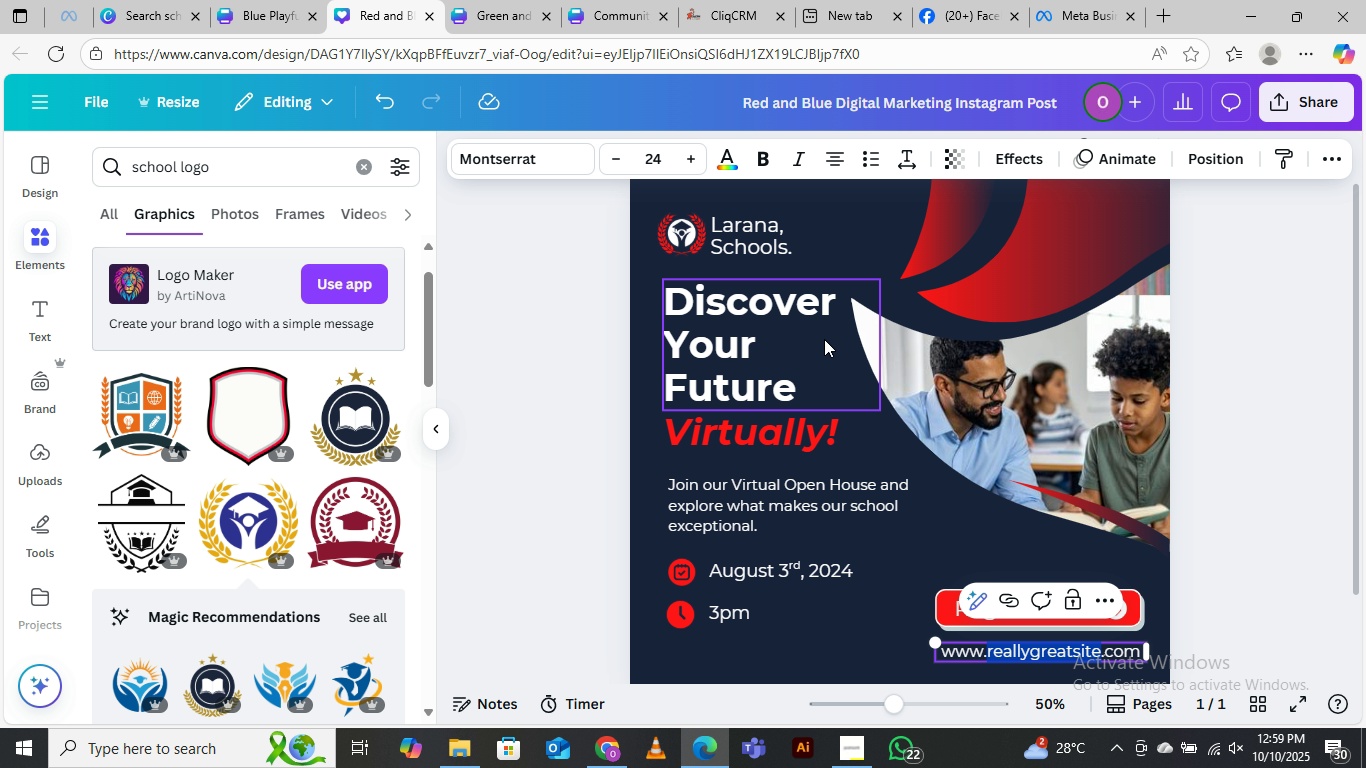 
type(laranaschools)
 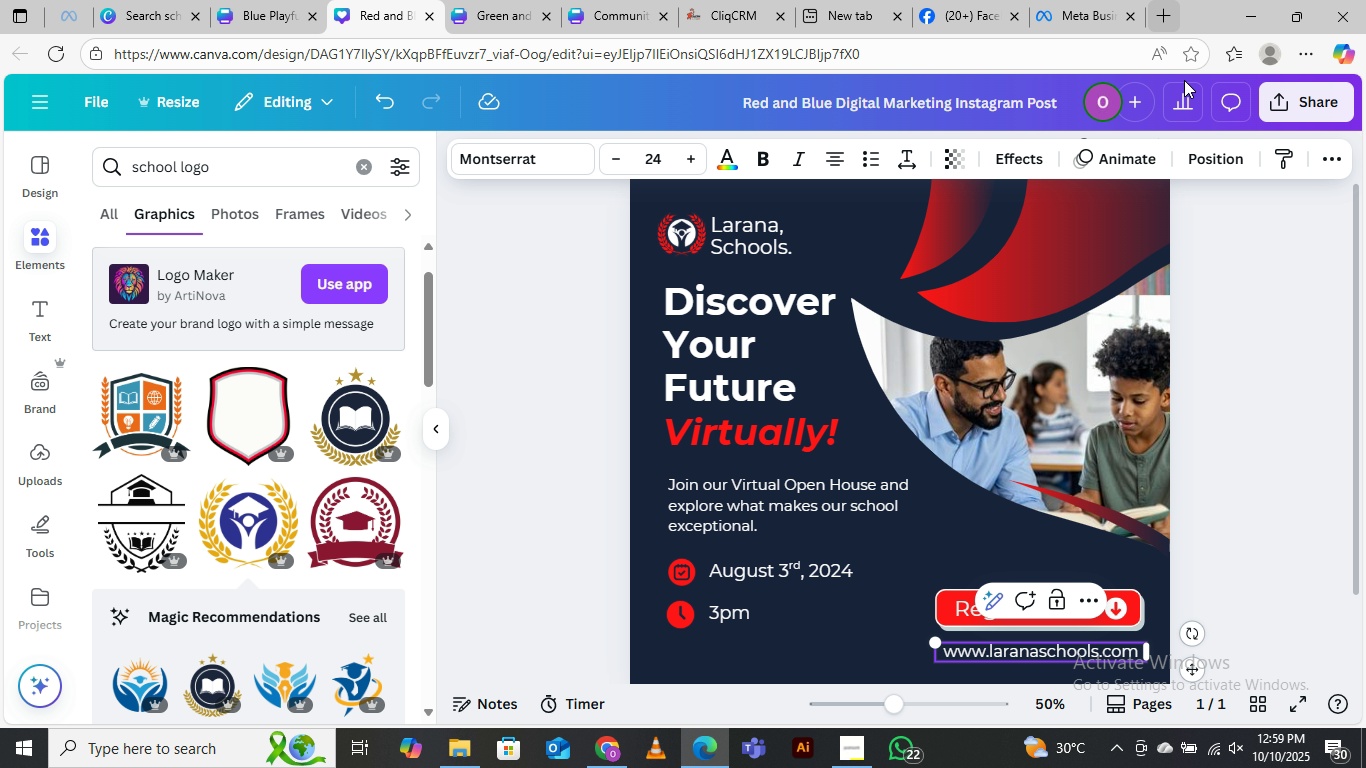 
left_click([1284, 300])
 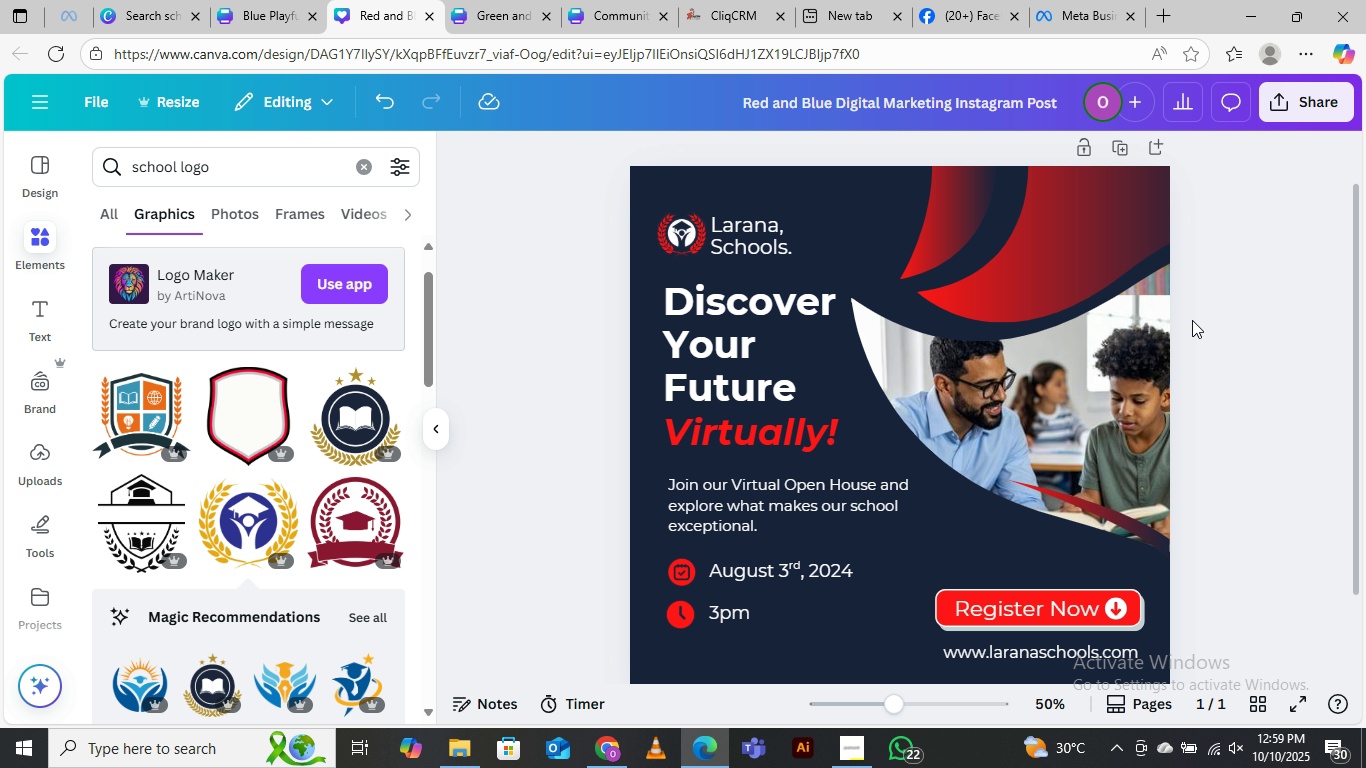 
scroll: coordinate [1001, 497], scroll_direction: down, amount: 4.0
 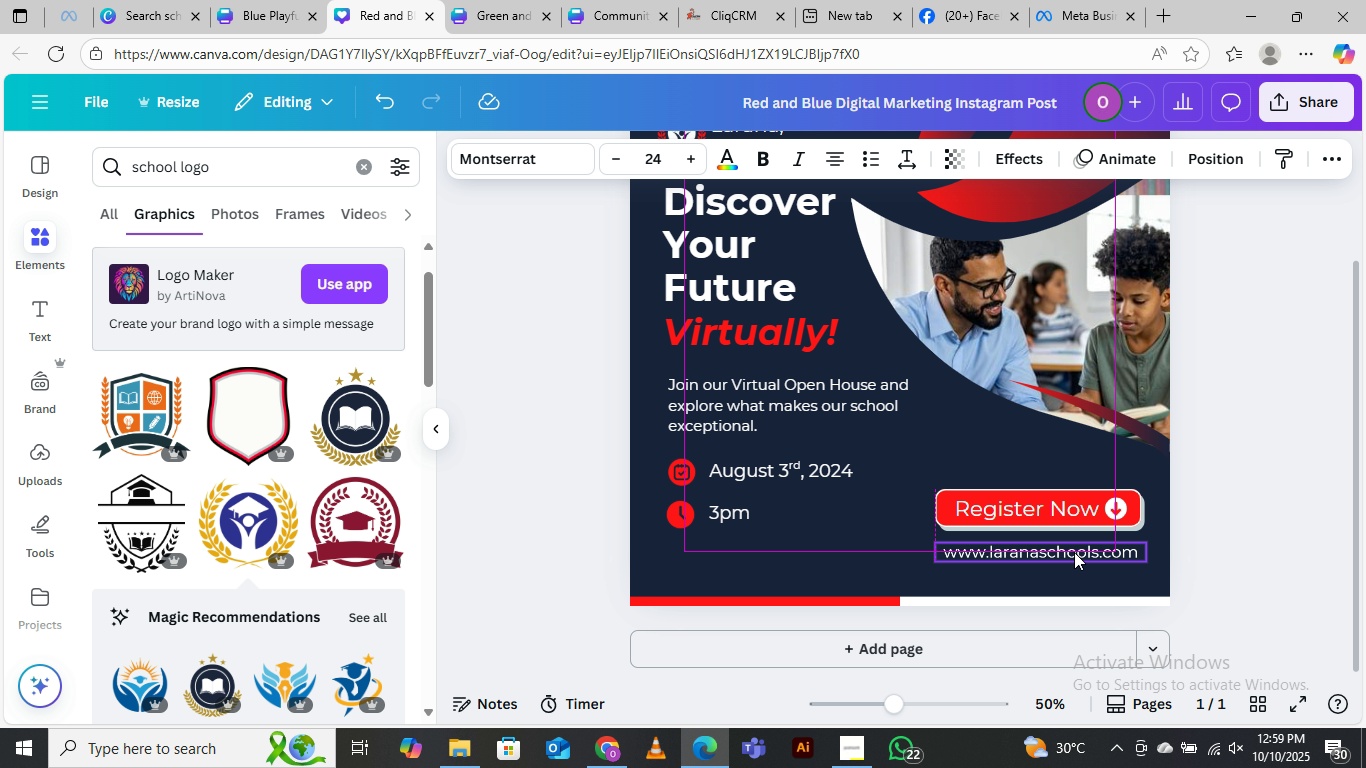 
wait(5.05)
 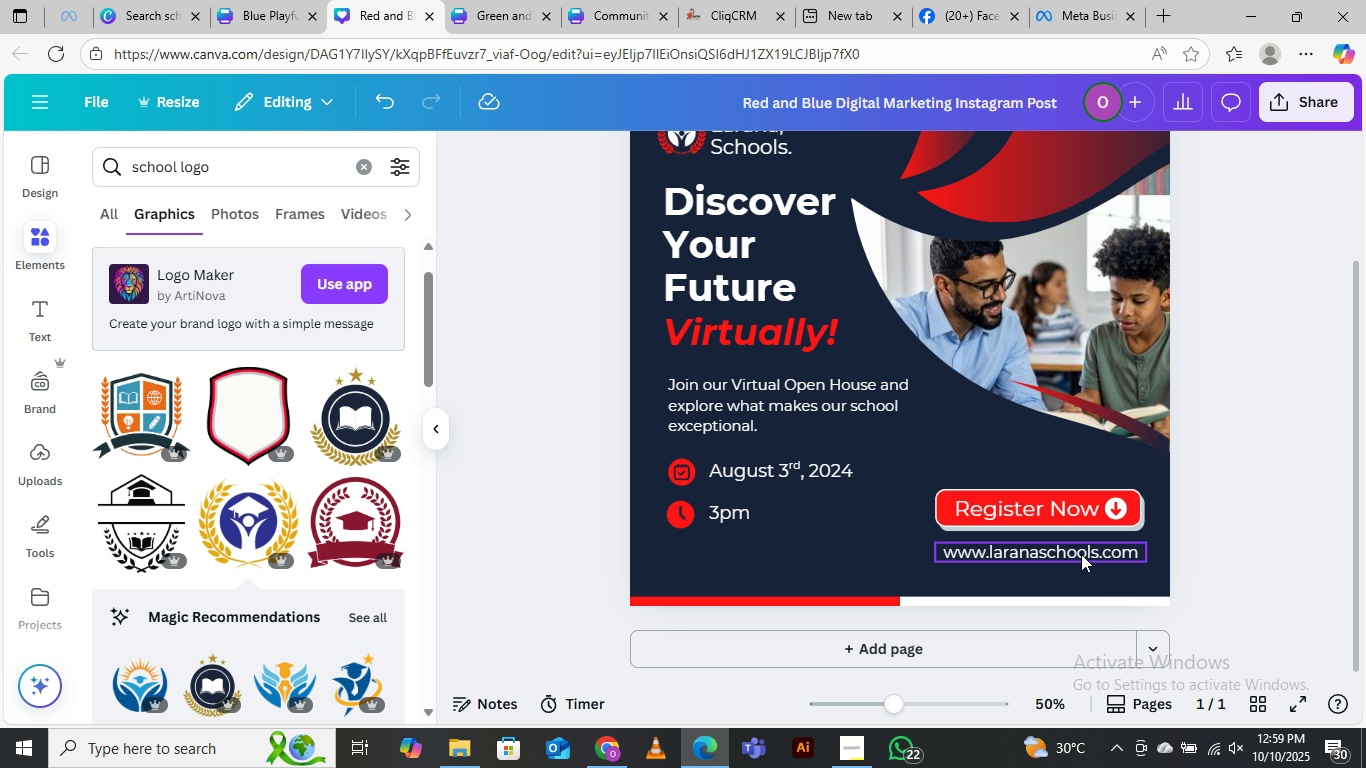 
left_click([1327, 310])
 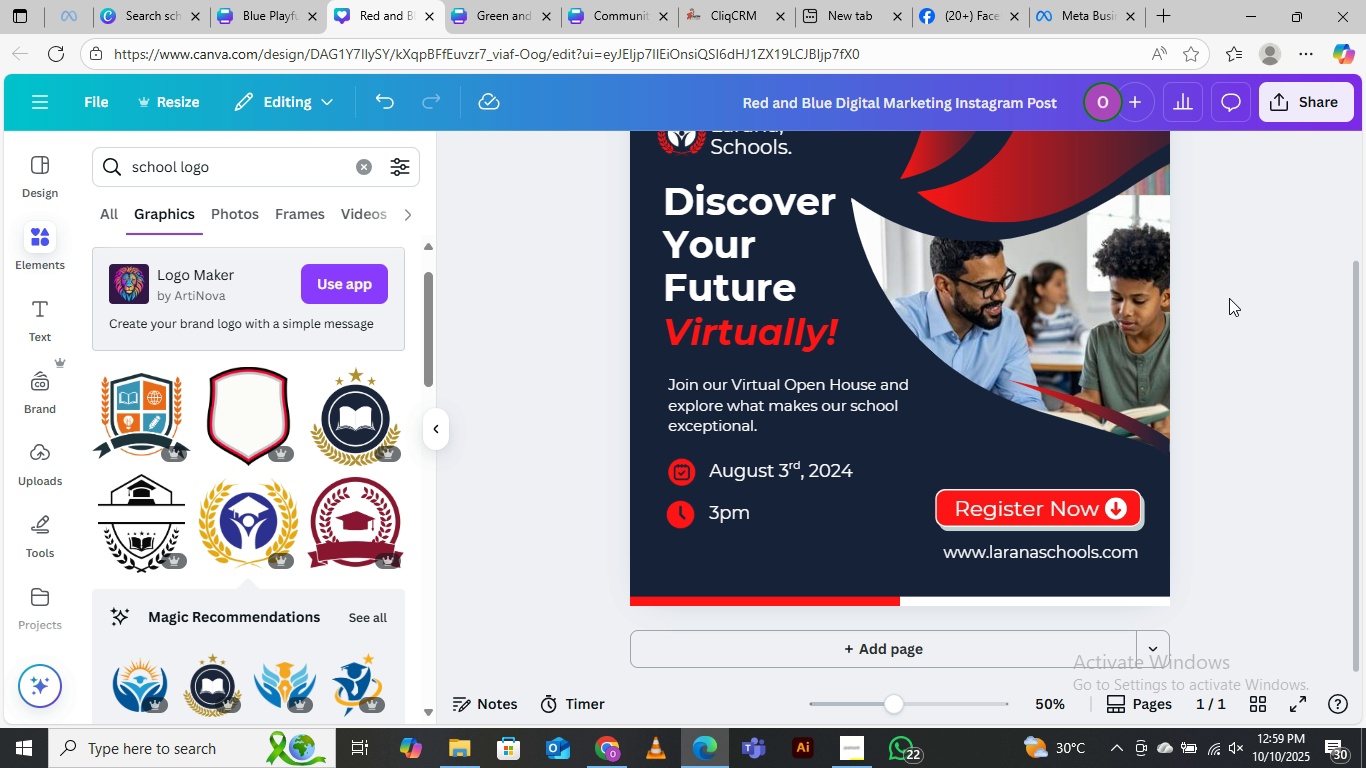 
wait(10.13)
 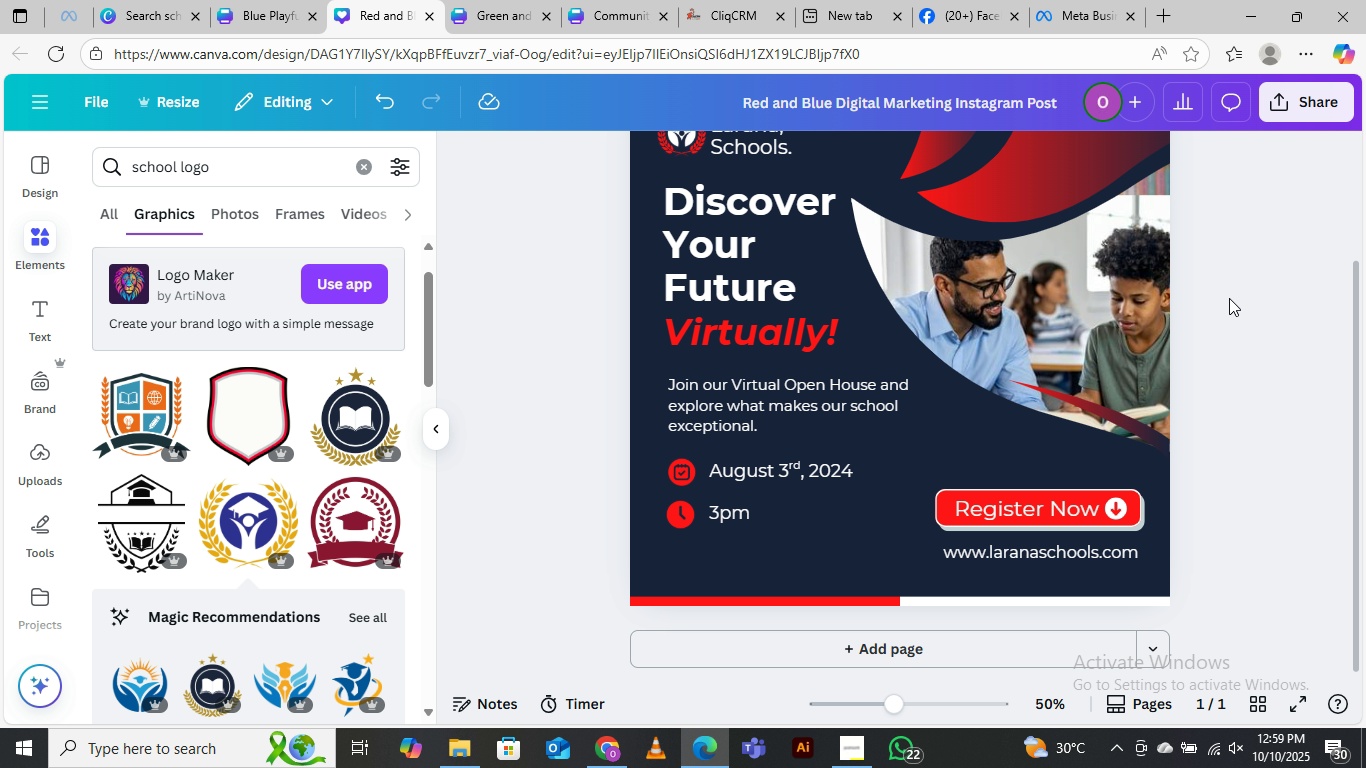 
left_click([1291, 242])
 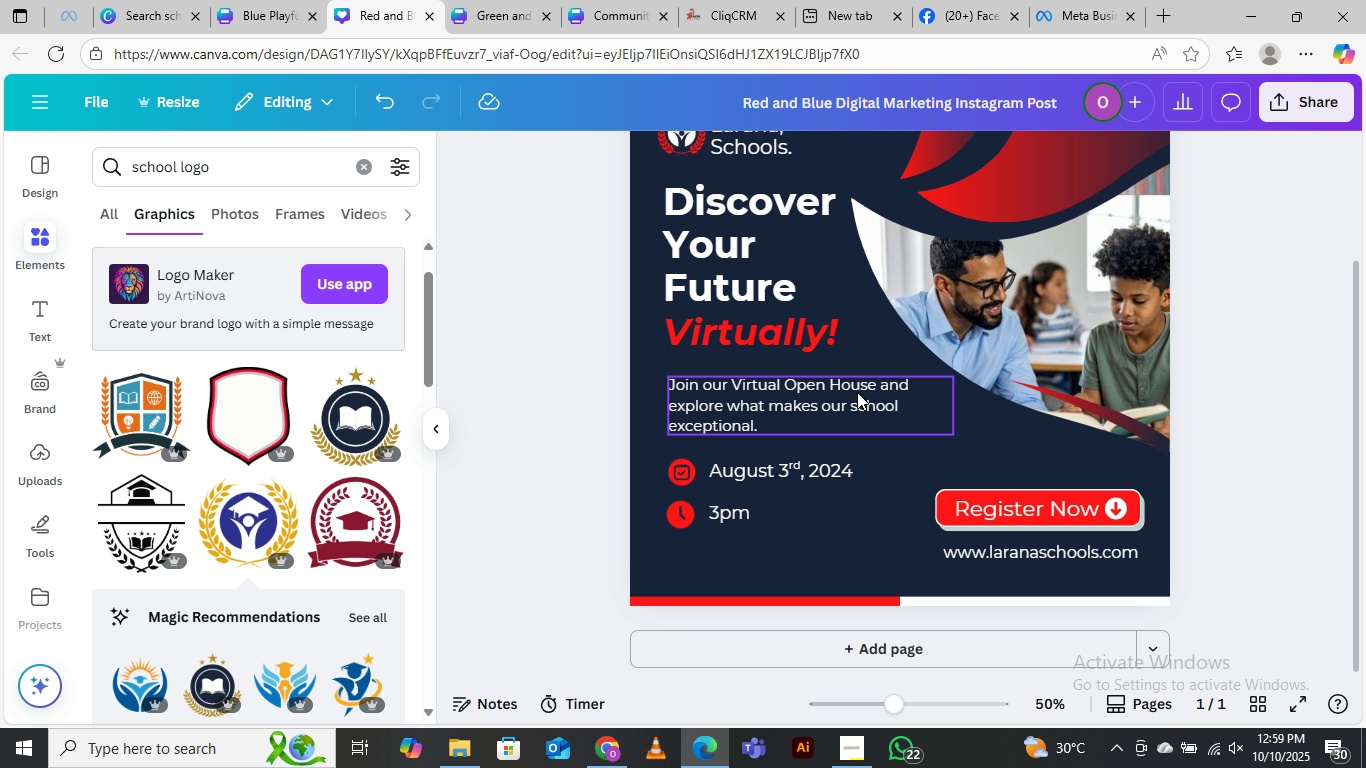 
scroll: coordinate [859, 392], scroll_direction: up, amount: 2.0
 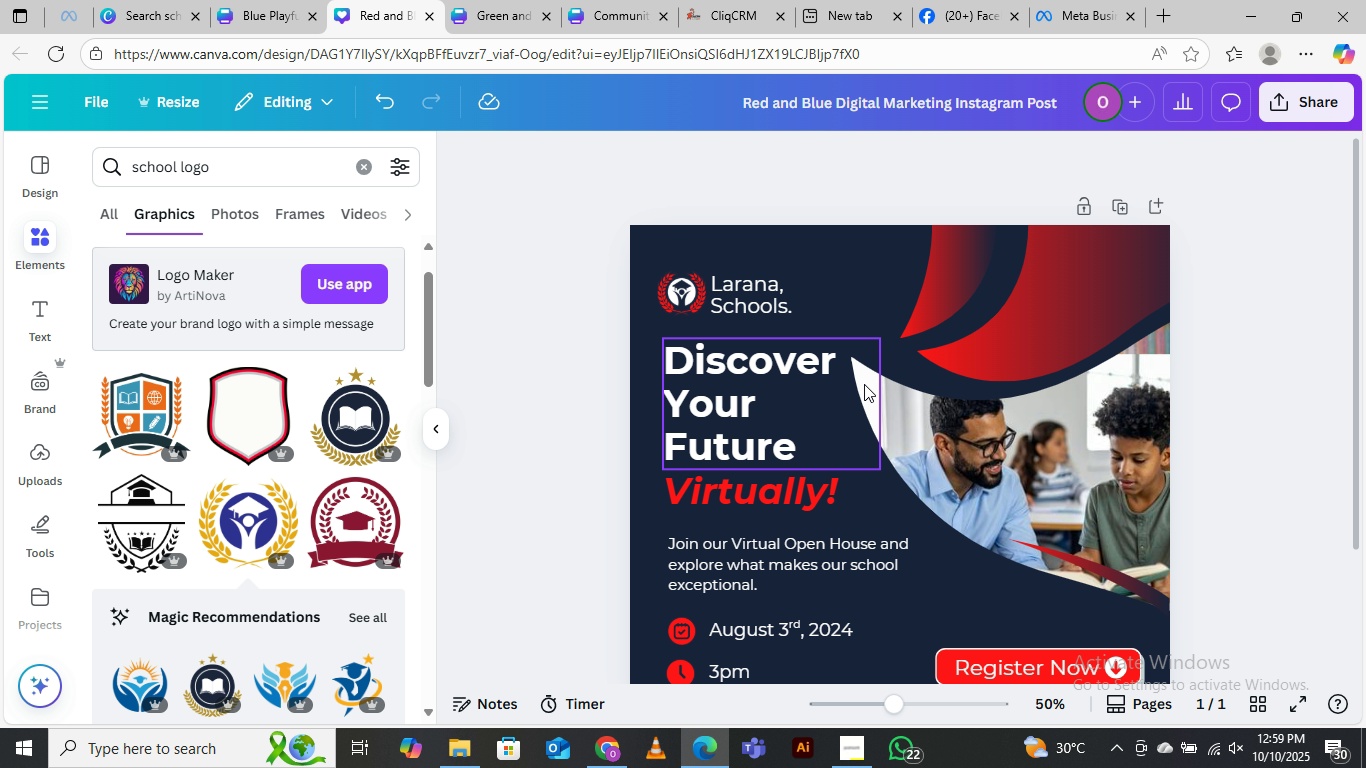 
scroll: coordinate [864, 384], scroll_direction: down, amount: 1.0
 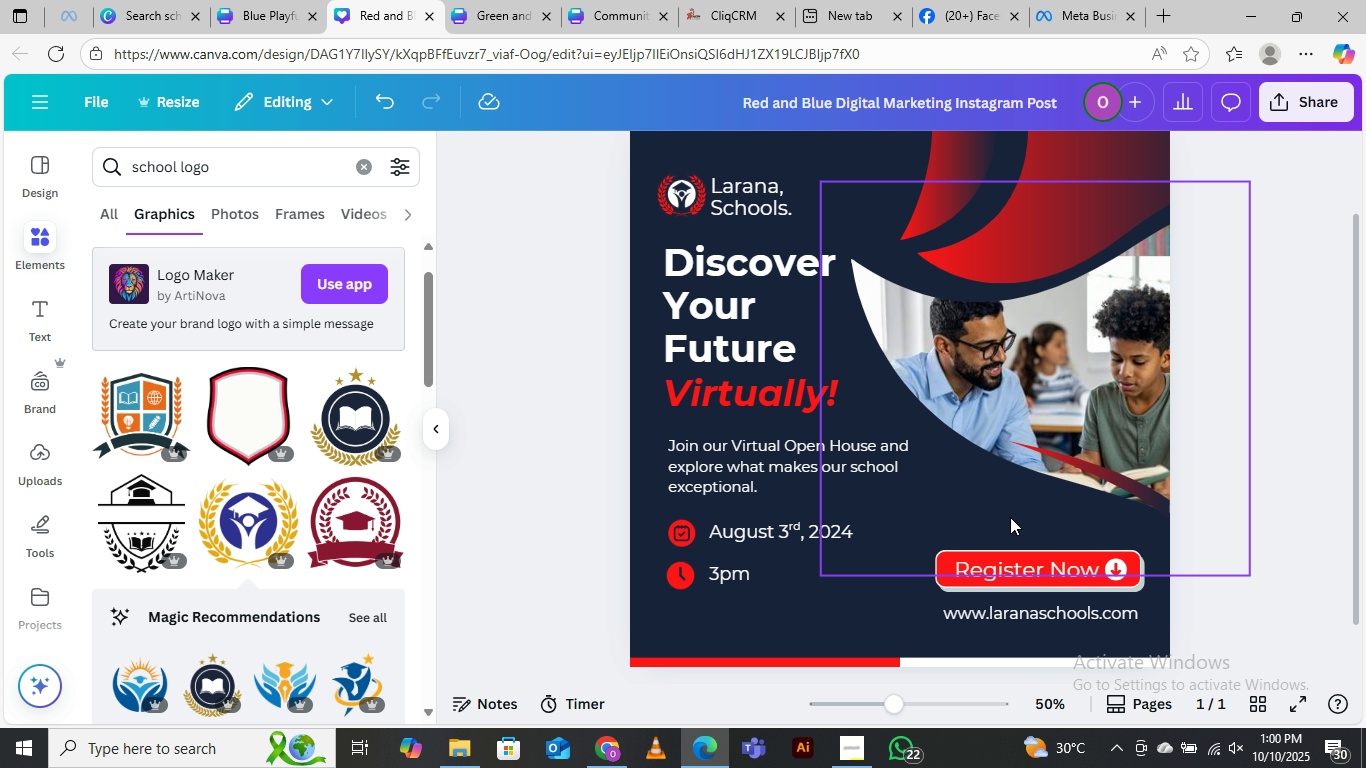 
double_click([787, 445])
 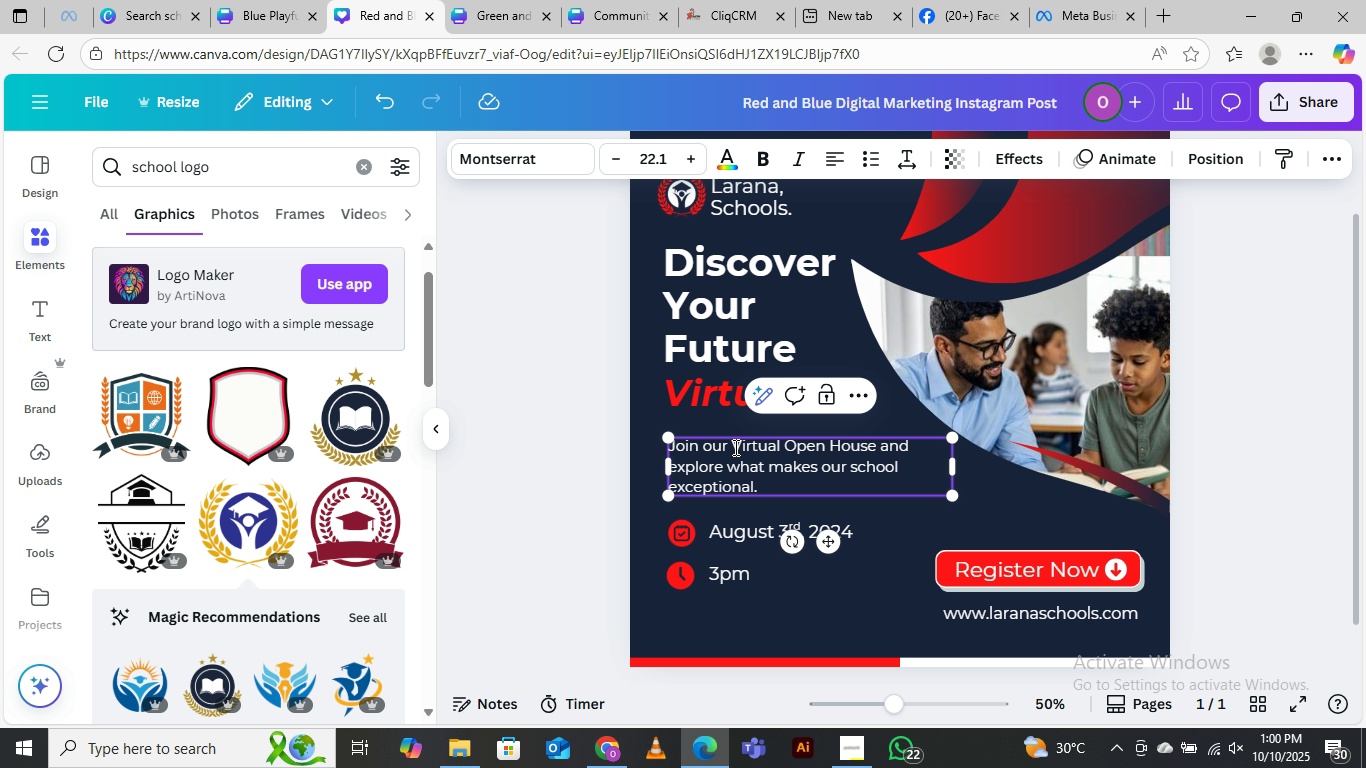 
left_click_drag(start_coordinate=[734, 446], to_coordinate=[876, 447])
 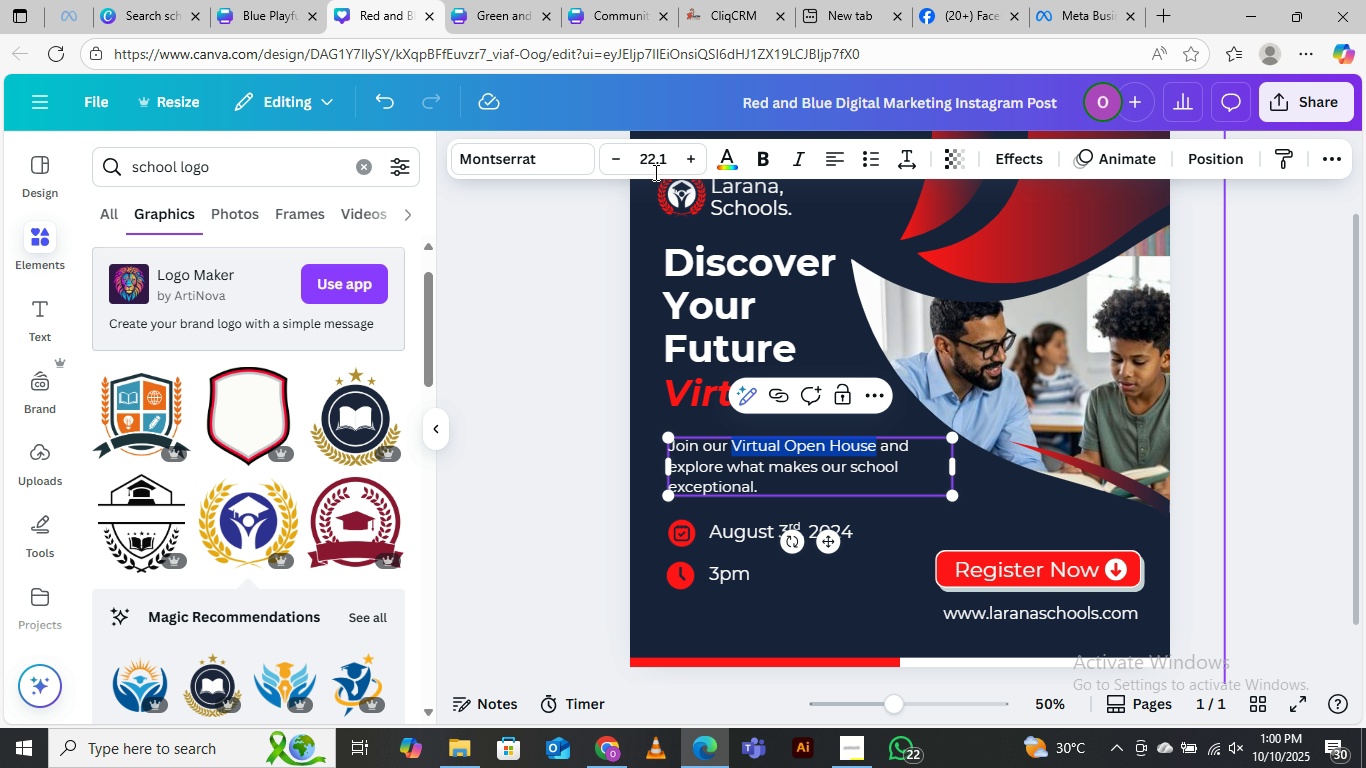 
left_click([724, 150])
 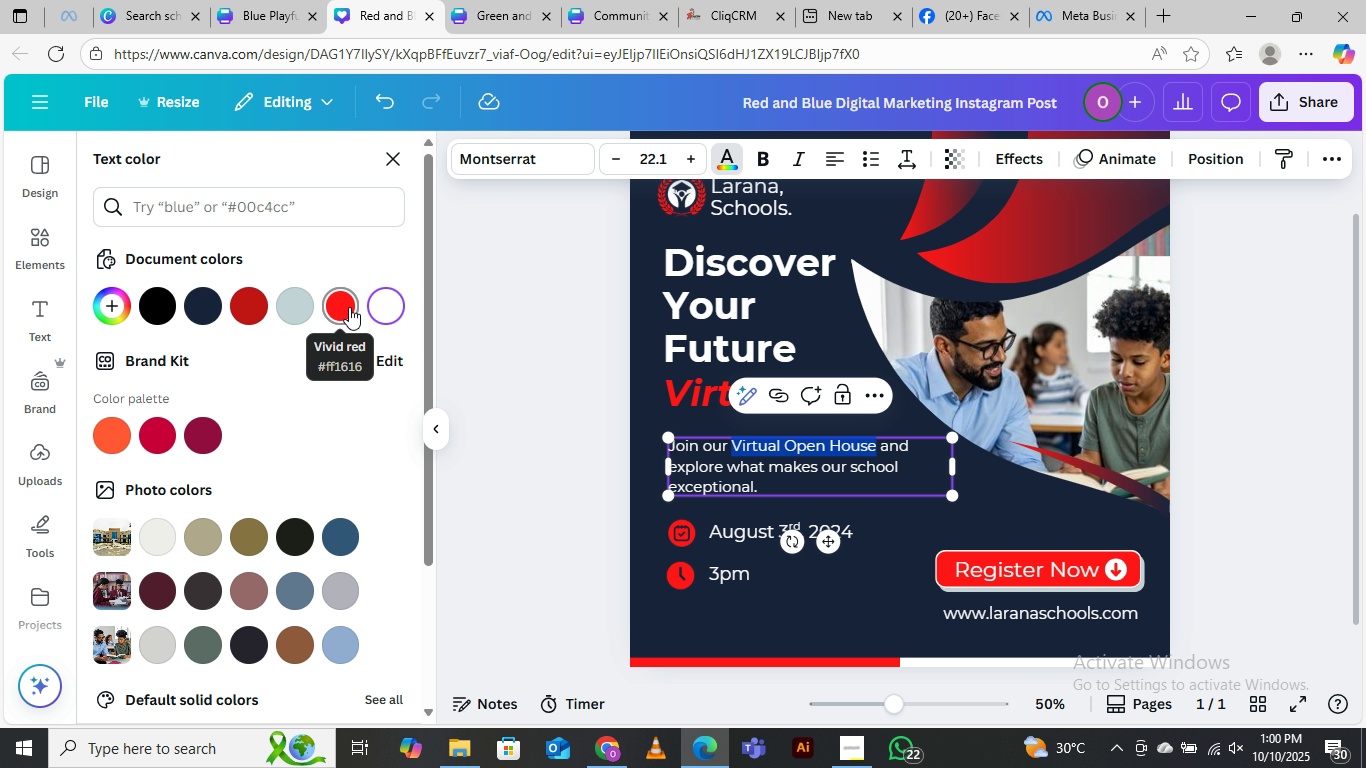 
wait(5.74)
 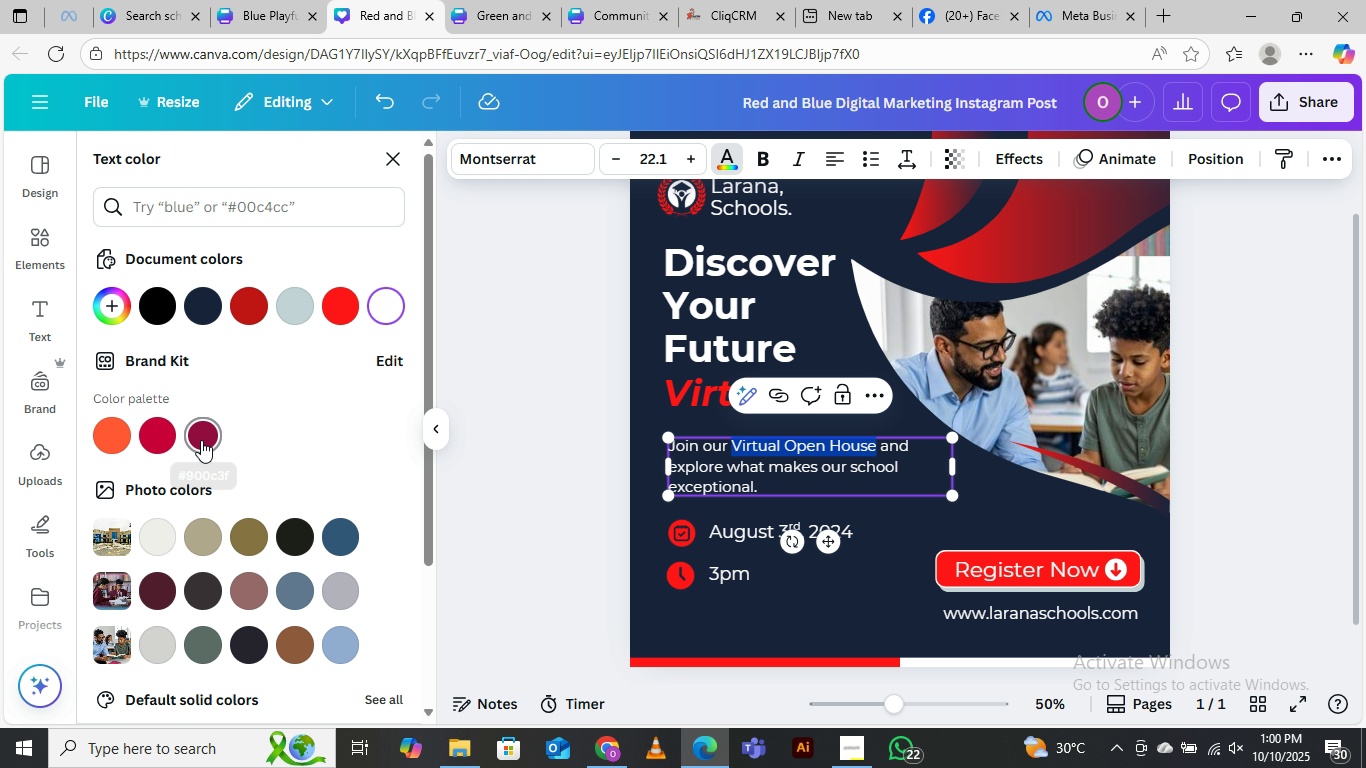 
left_click([765, 163])
 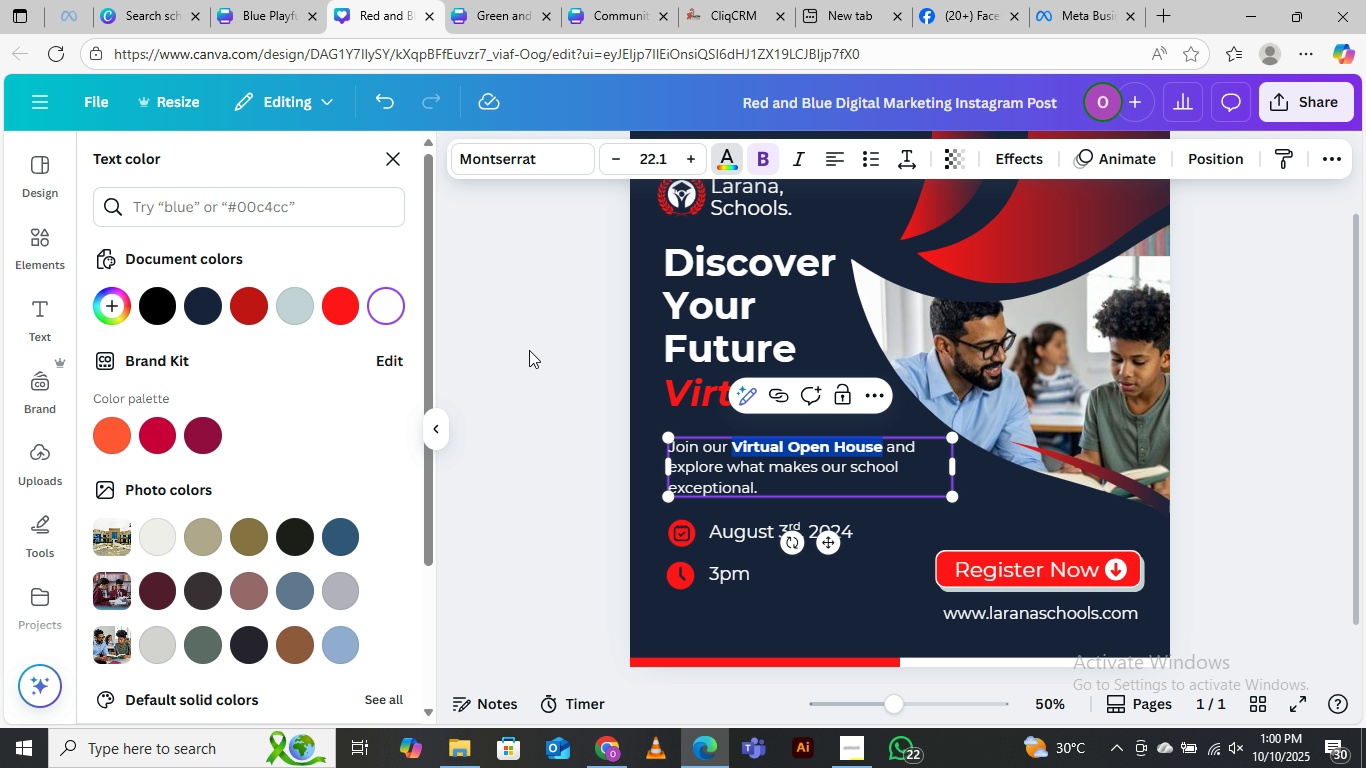 
left_click([529, 349])
 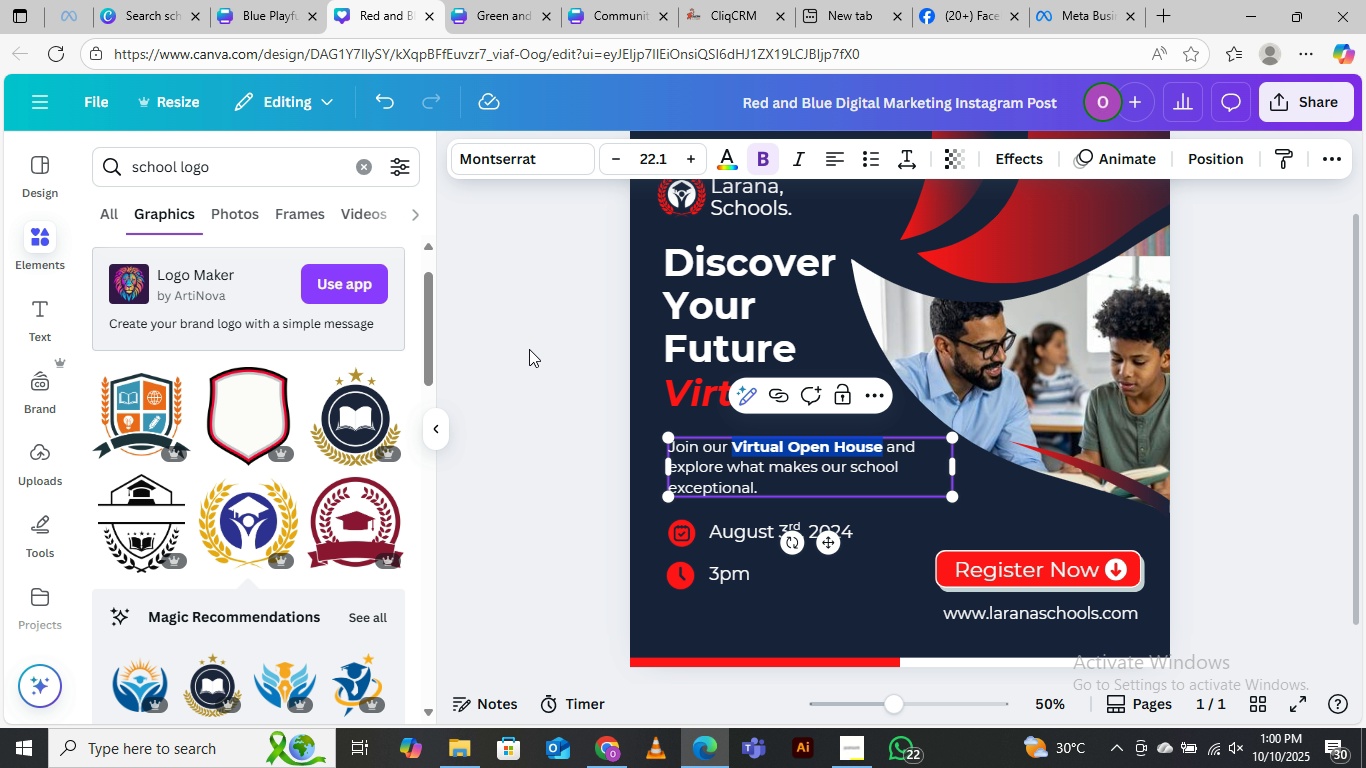 
left_click([529, 349])
 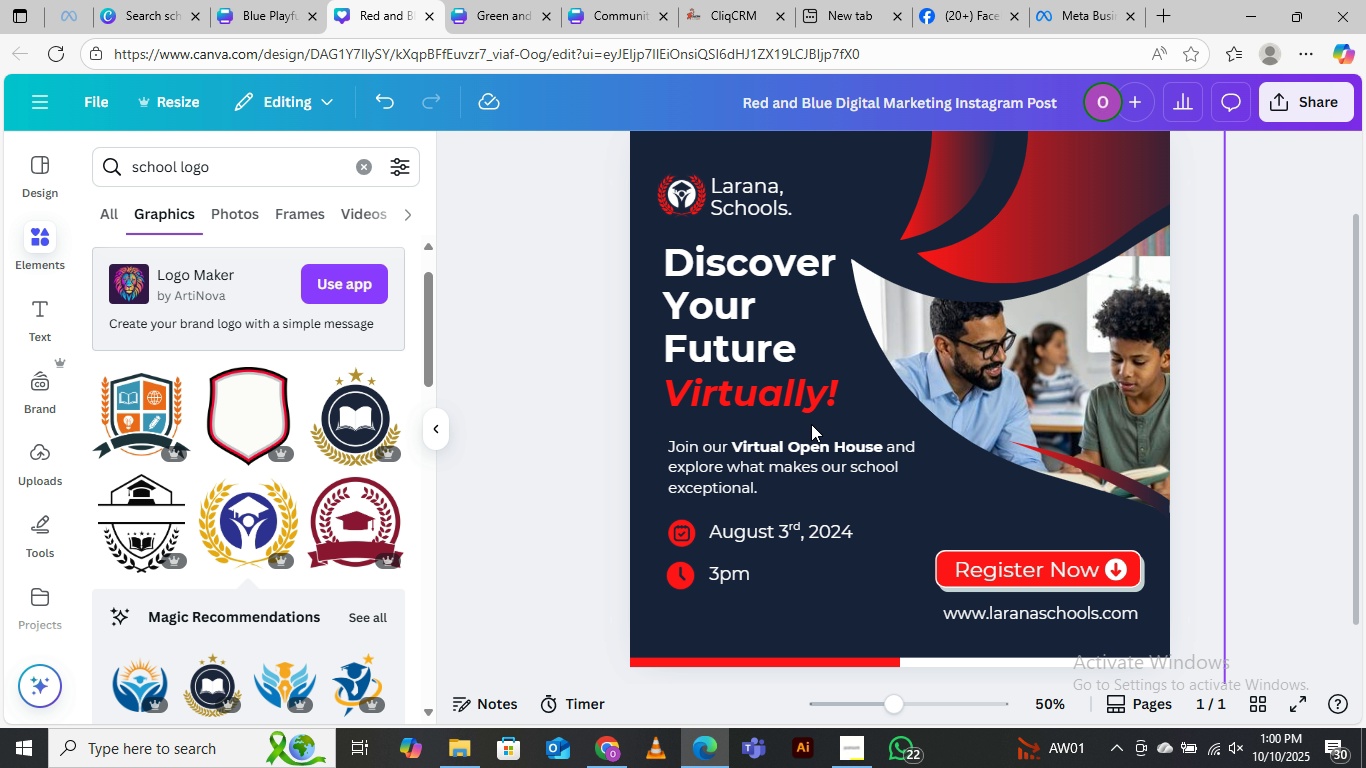 
wait(29.34)
 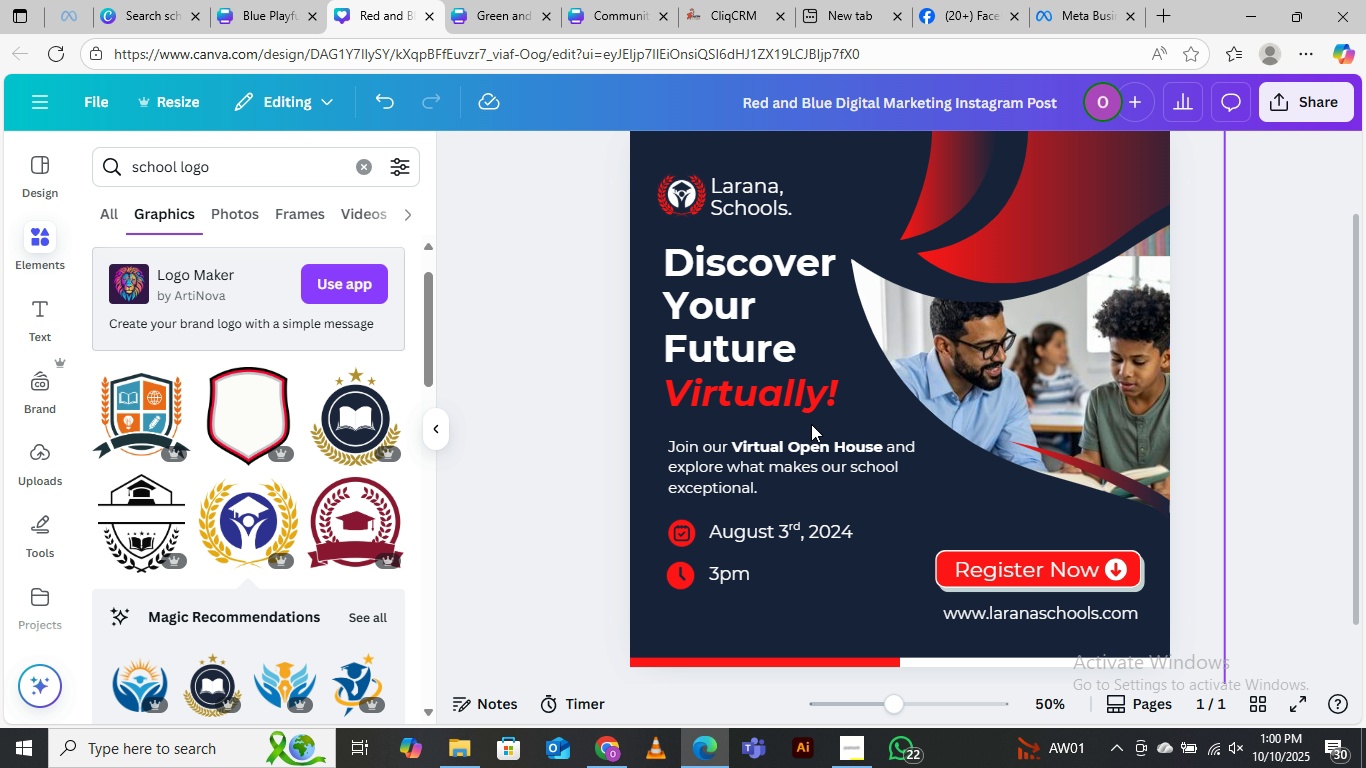 
scroll: coordinate [1046, 425], scroll_direction: up, amount: 3.0
 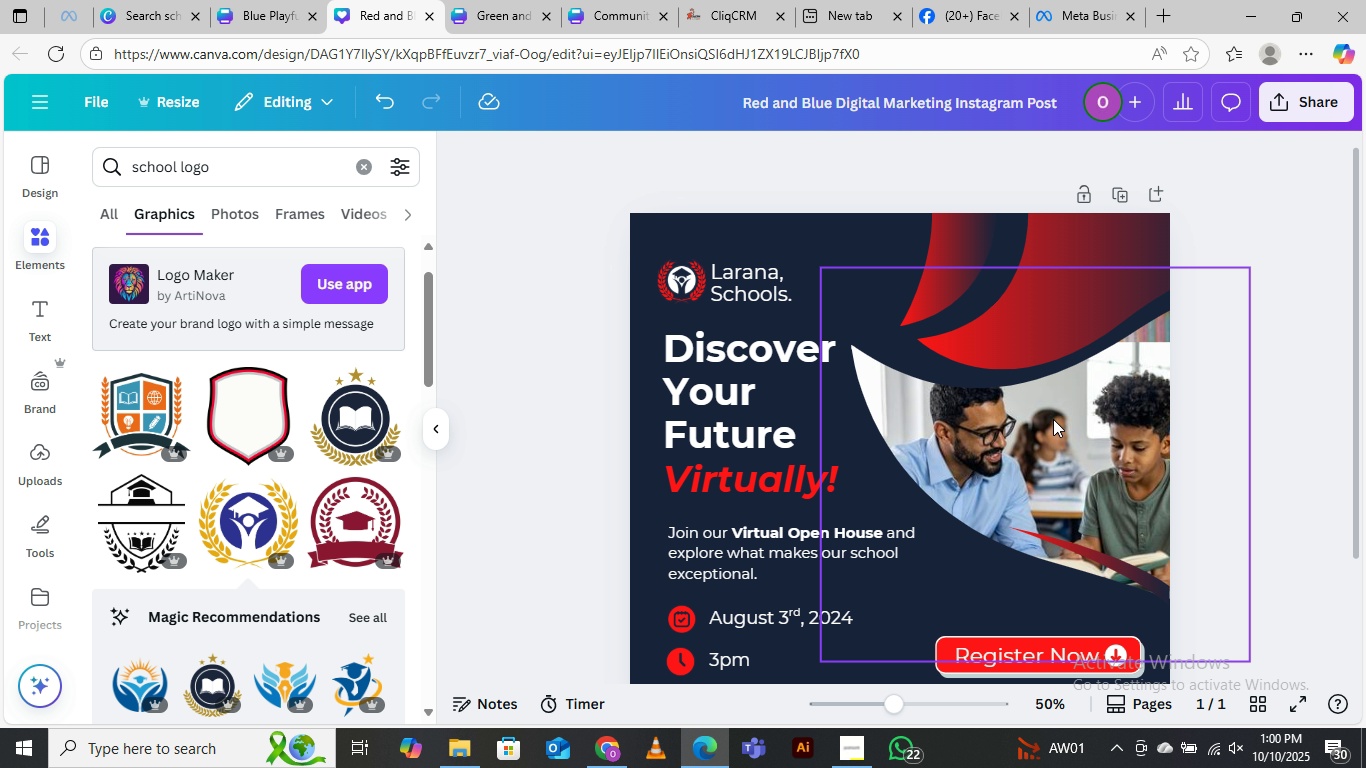 
scroll: coordinate [1053, 419], scroll_direction: down, amount: 1.0
 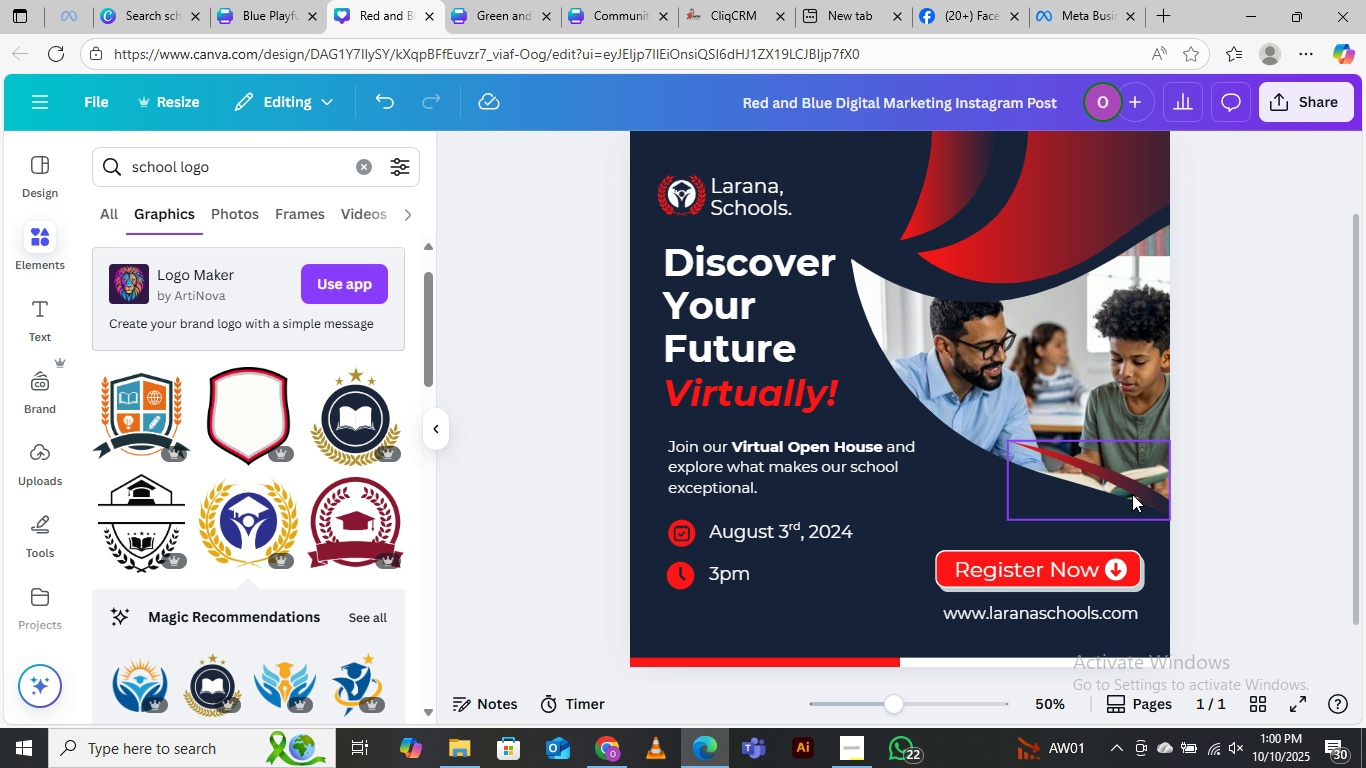 
left_click([1133, 494])
 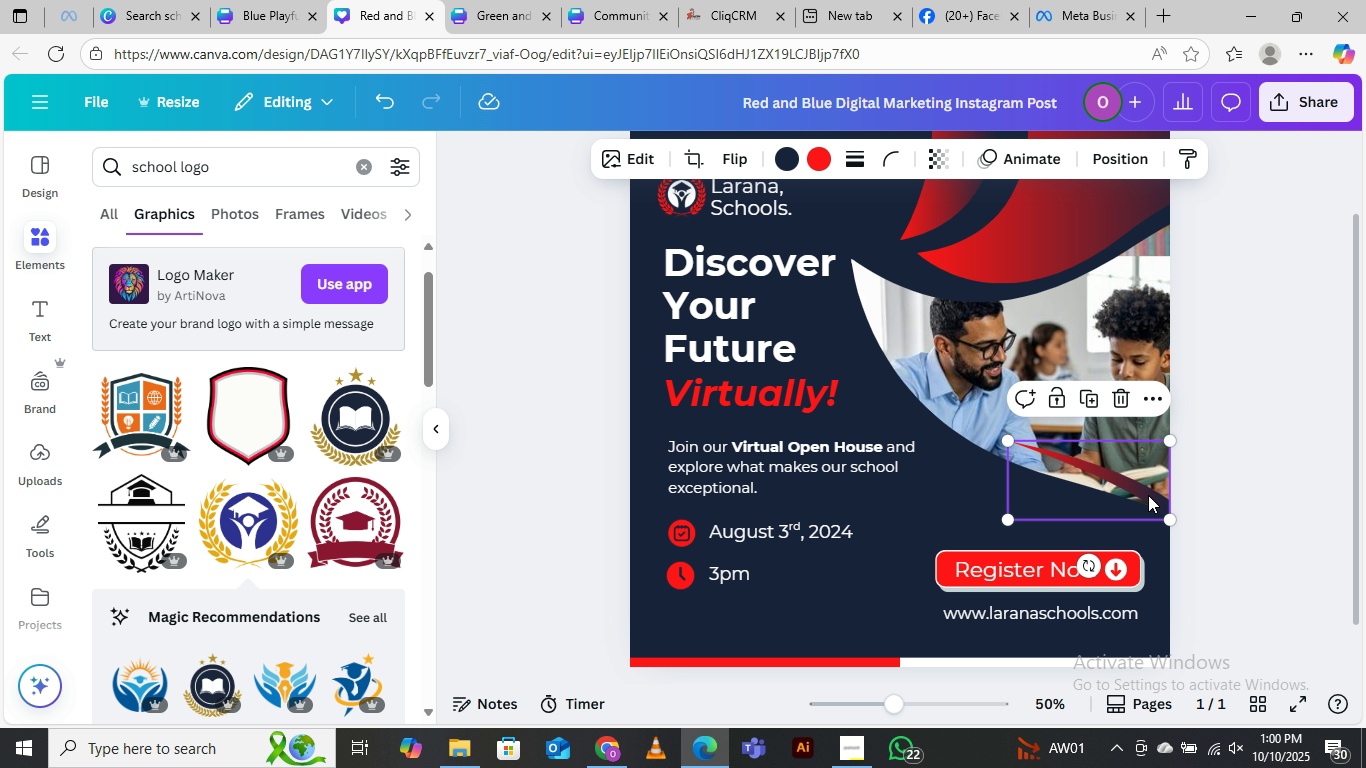 
left_click_drag(start_coordinate=[1148, 494], to_coordinate=[1140, 534])
 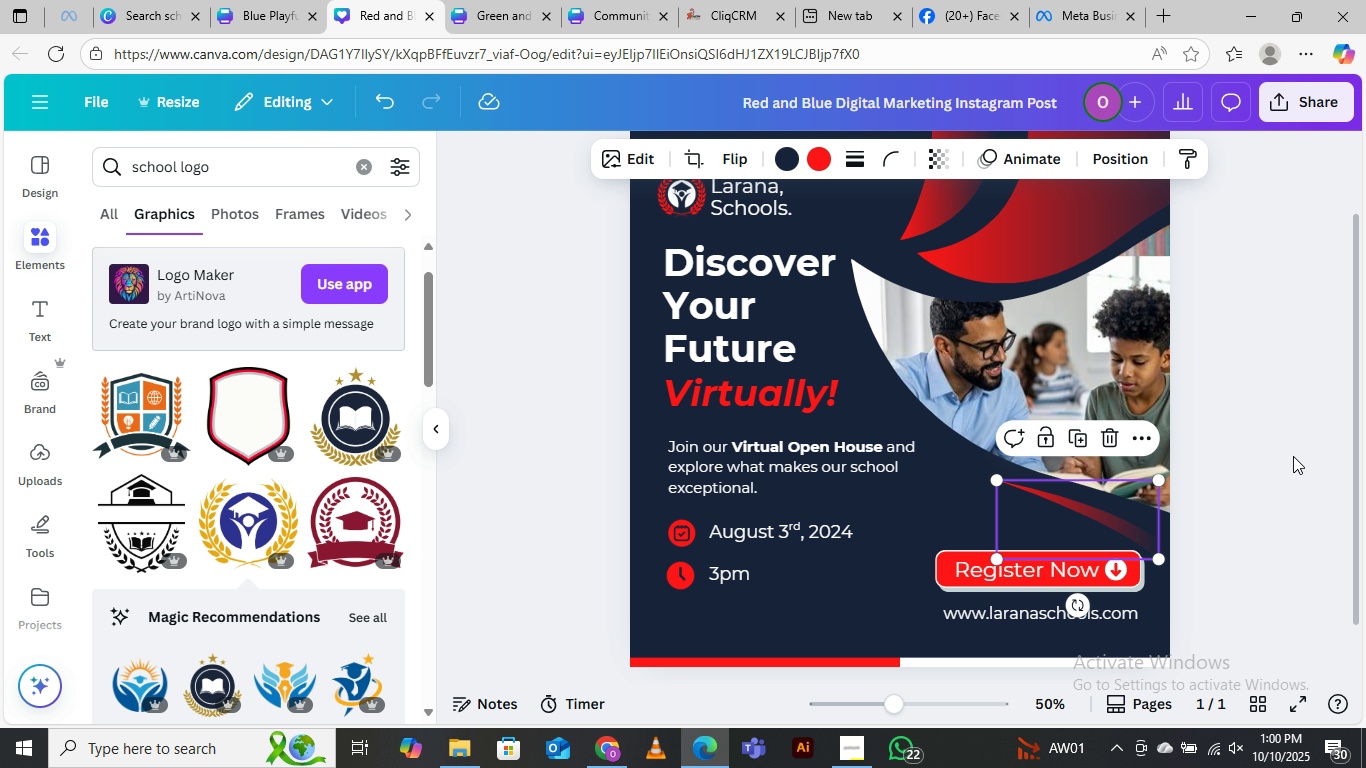 
left_click([1293, 456])
 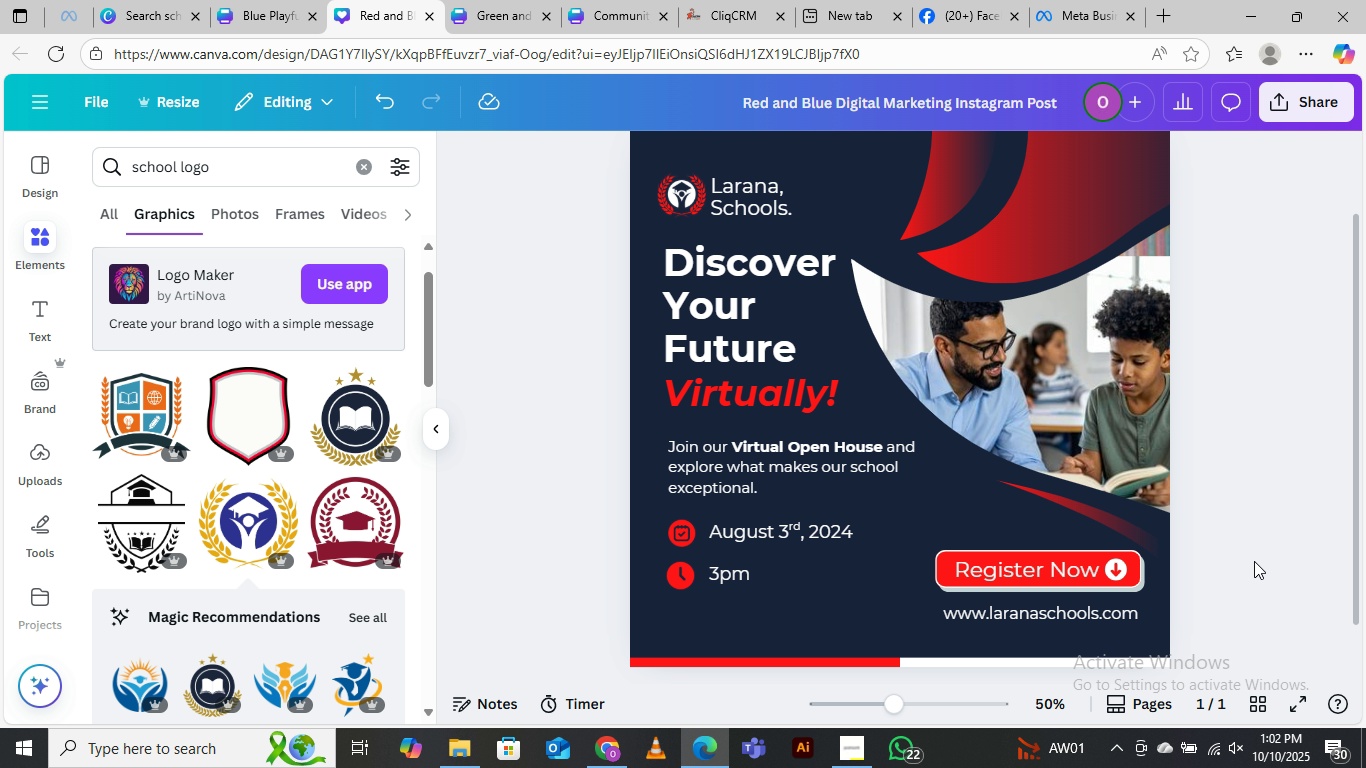 
wait(87.89)
 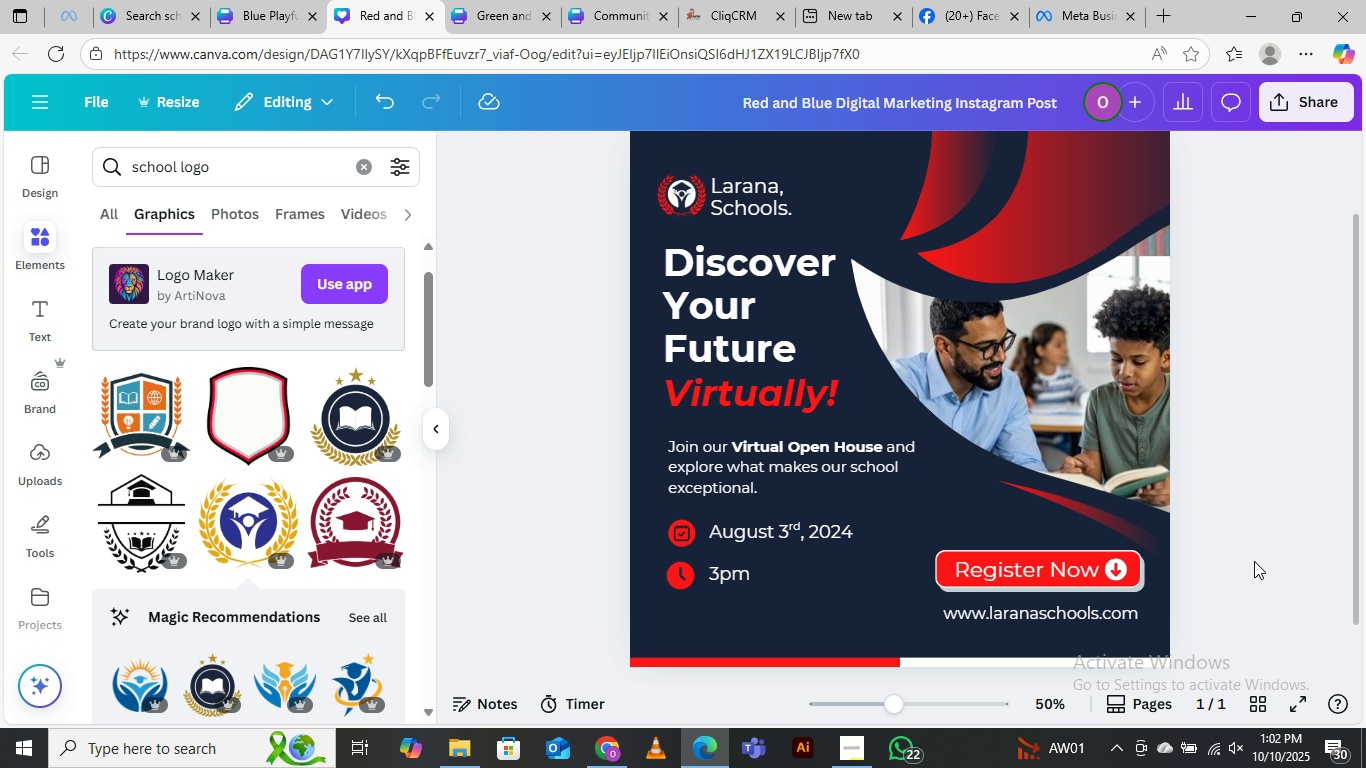 
left_click([537, 265])
 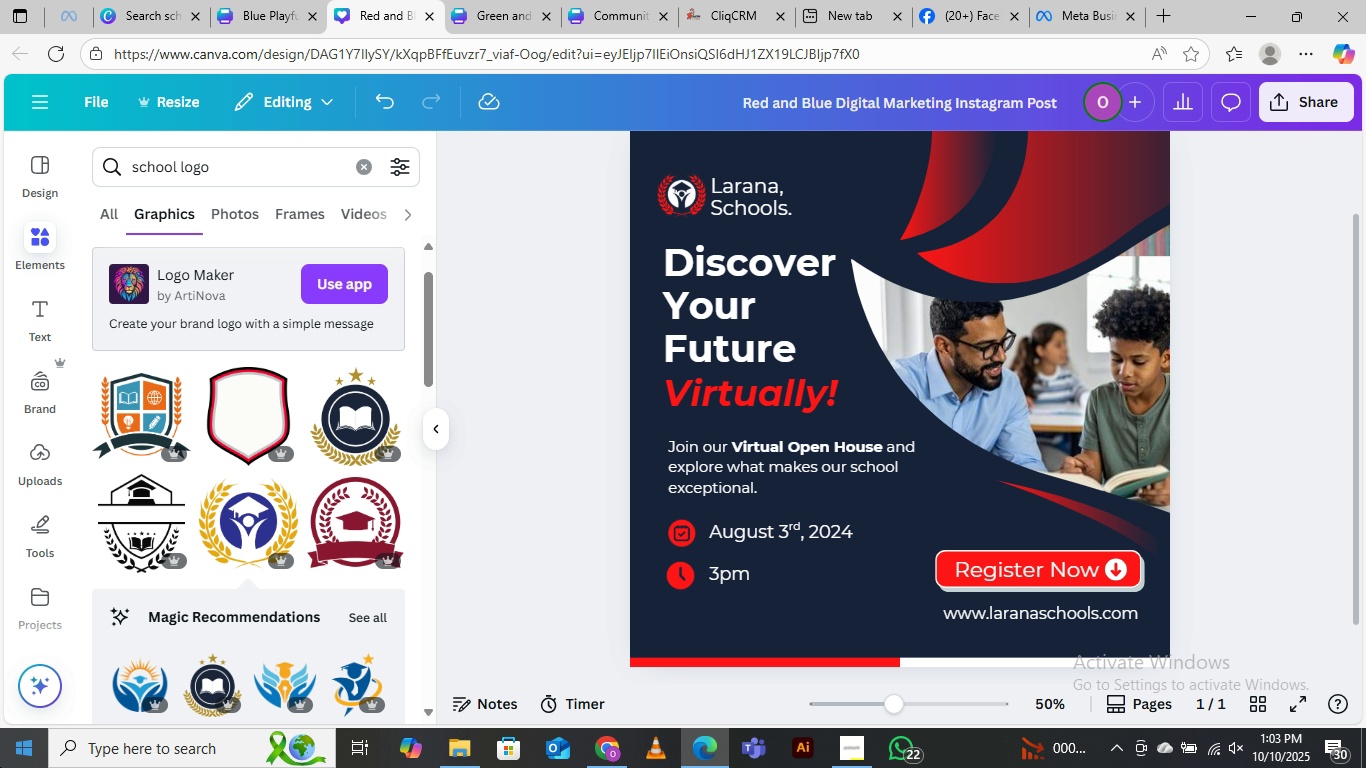 
wait(55.07)
 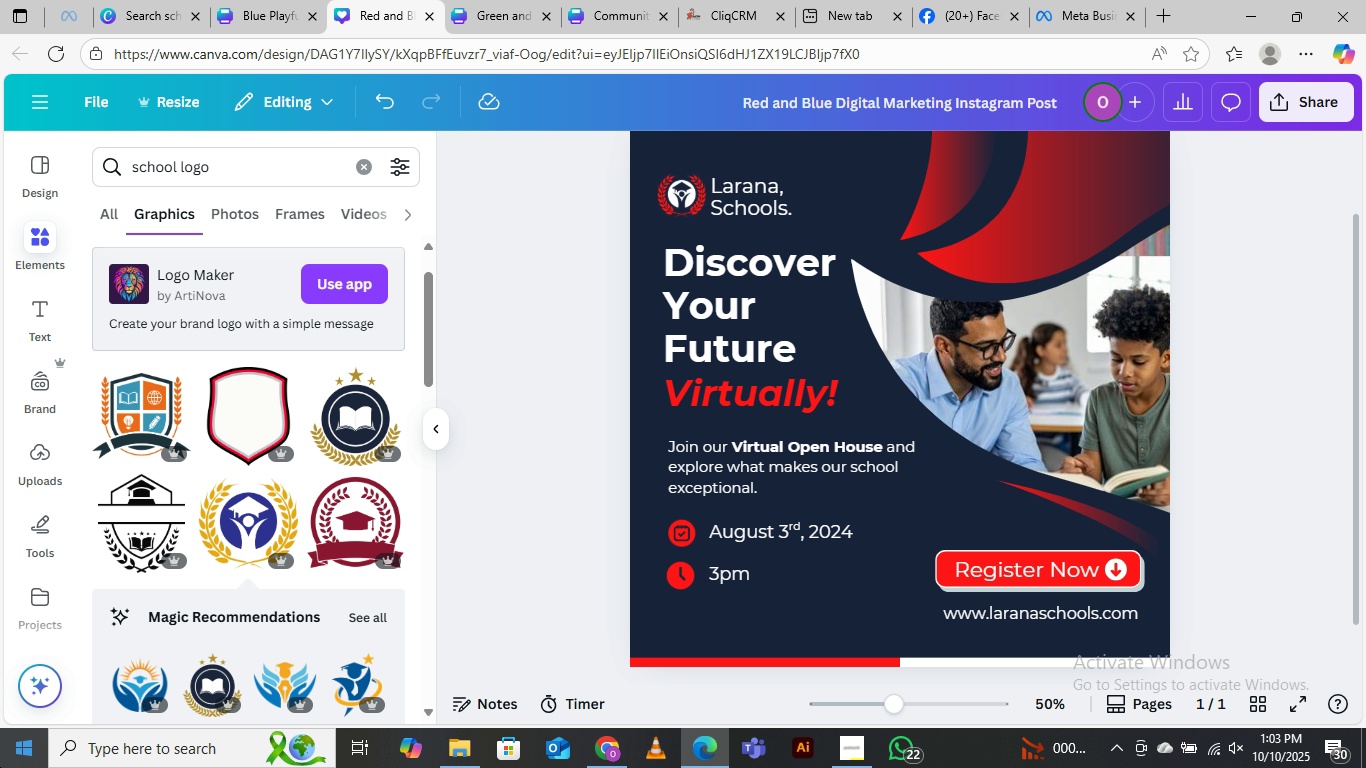 
key(Control+Minus)
 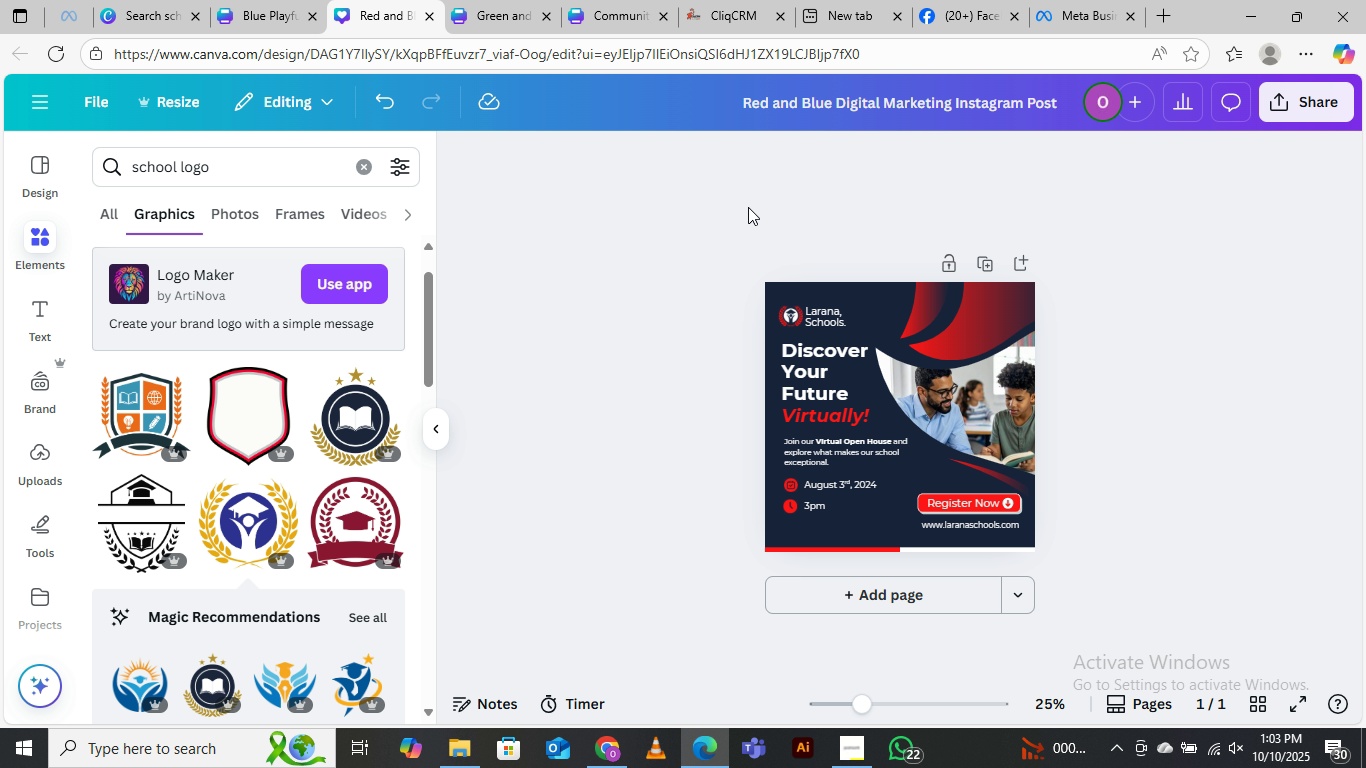 
key(Control+Minus)
 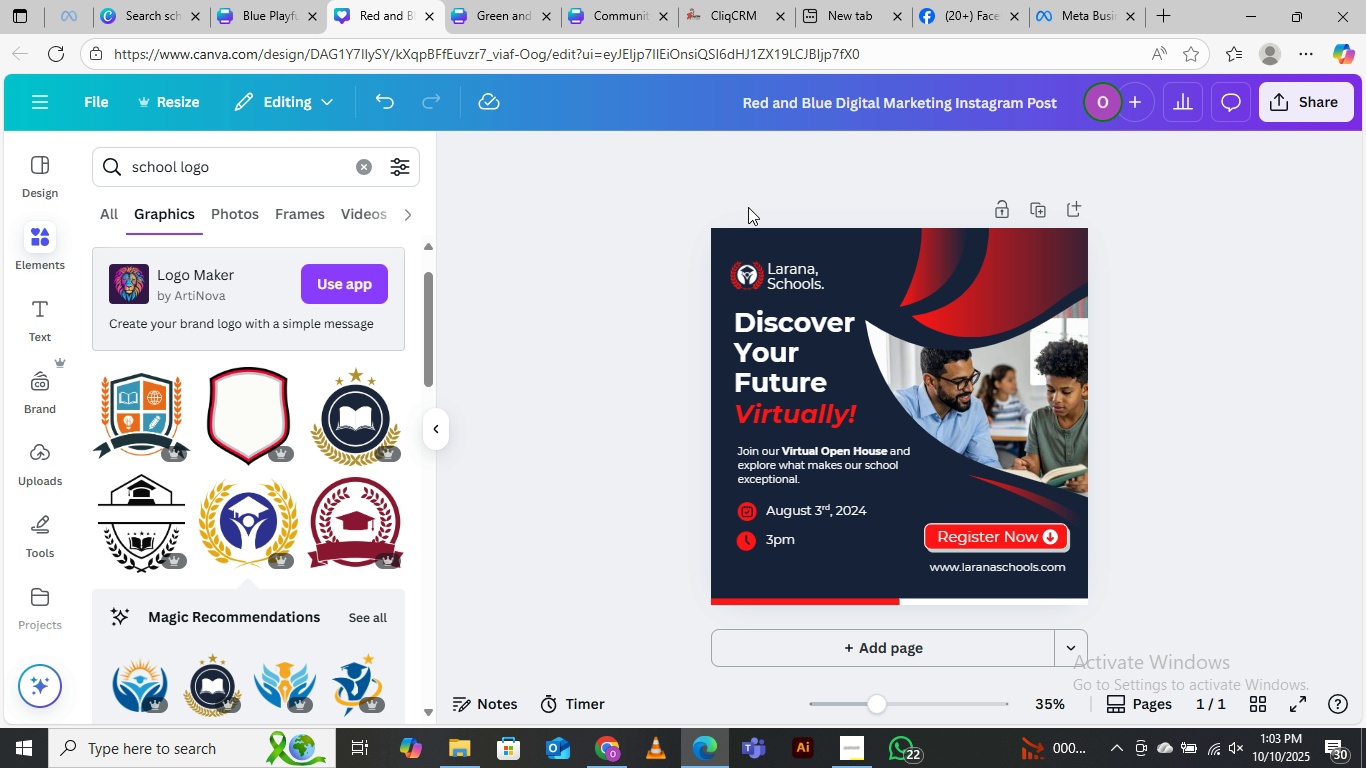 
key(Control+Equal)
 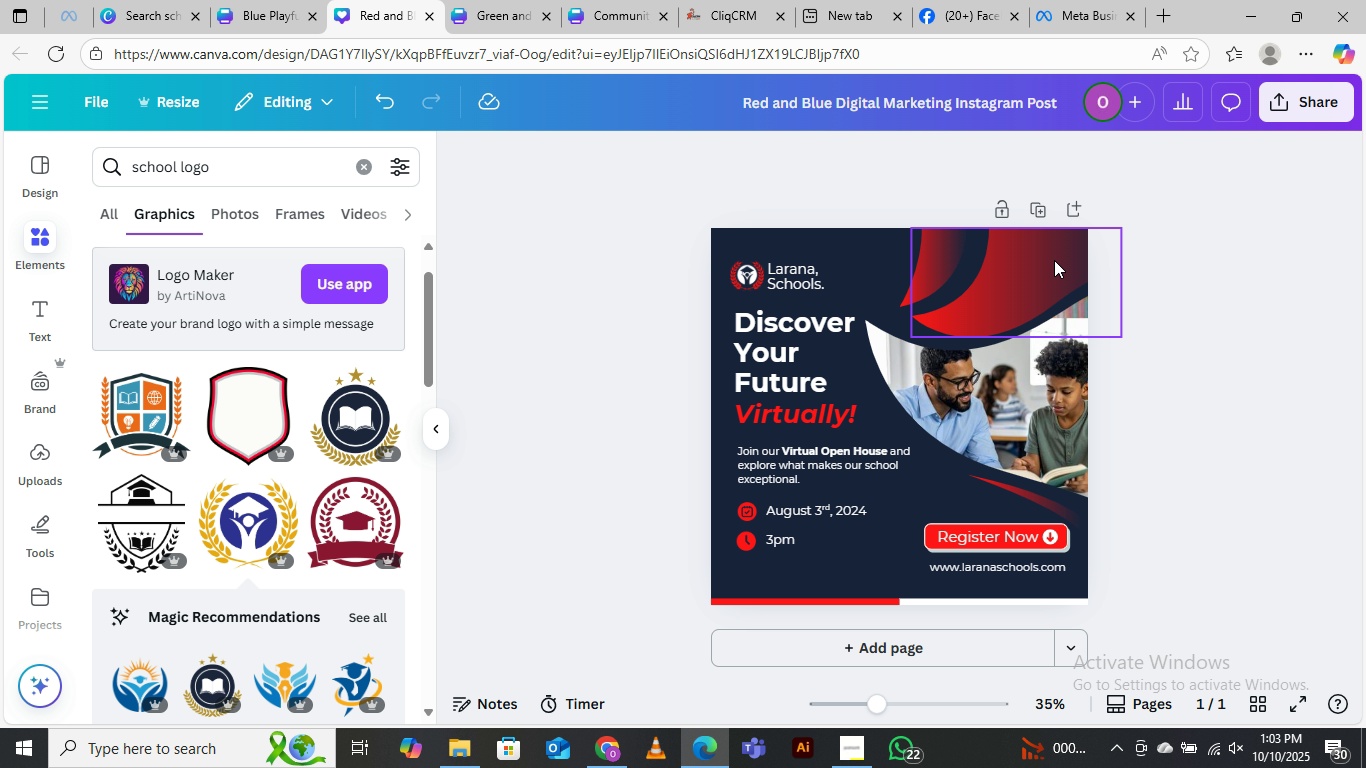 
left_click([1053, 260])
 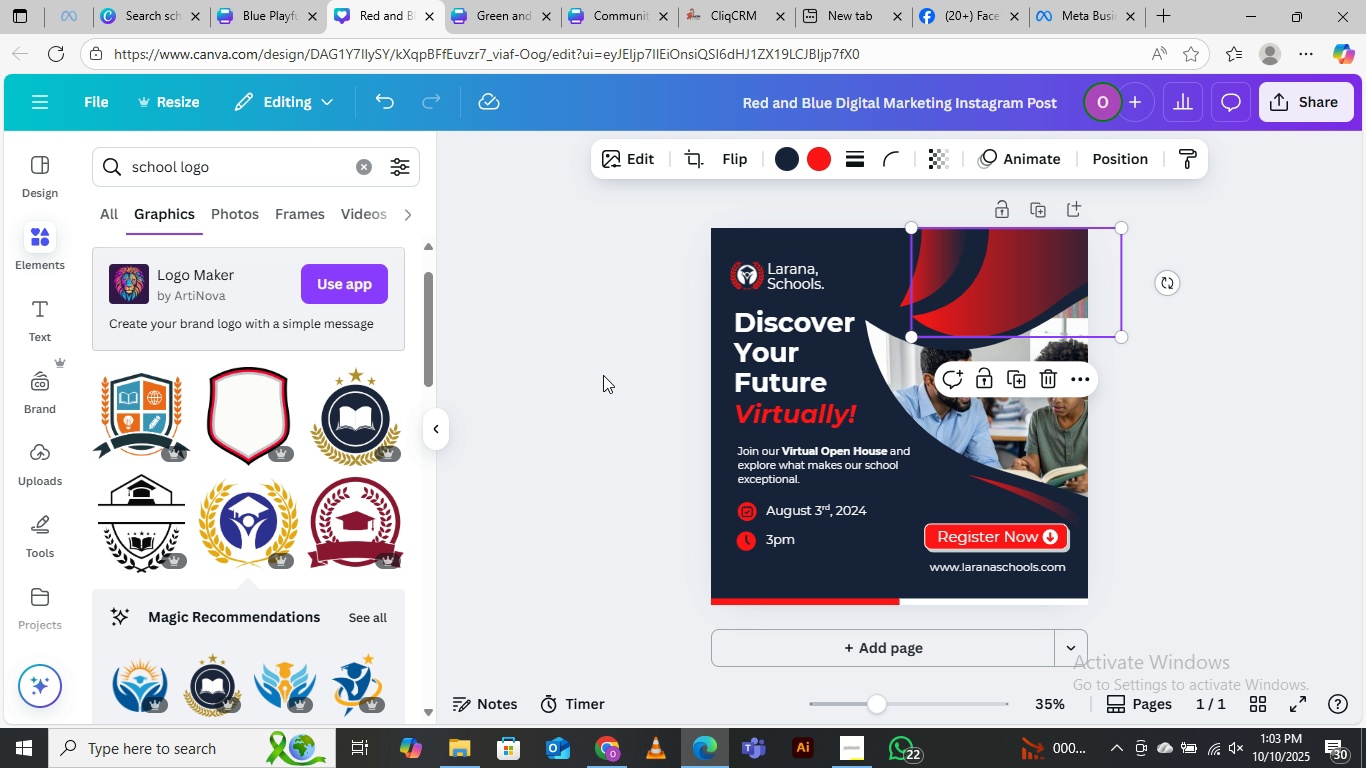 
wait(10.88)
 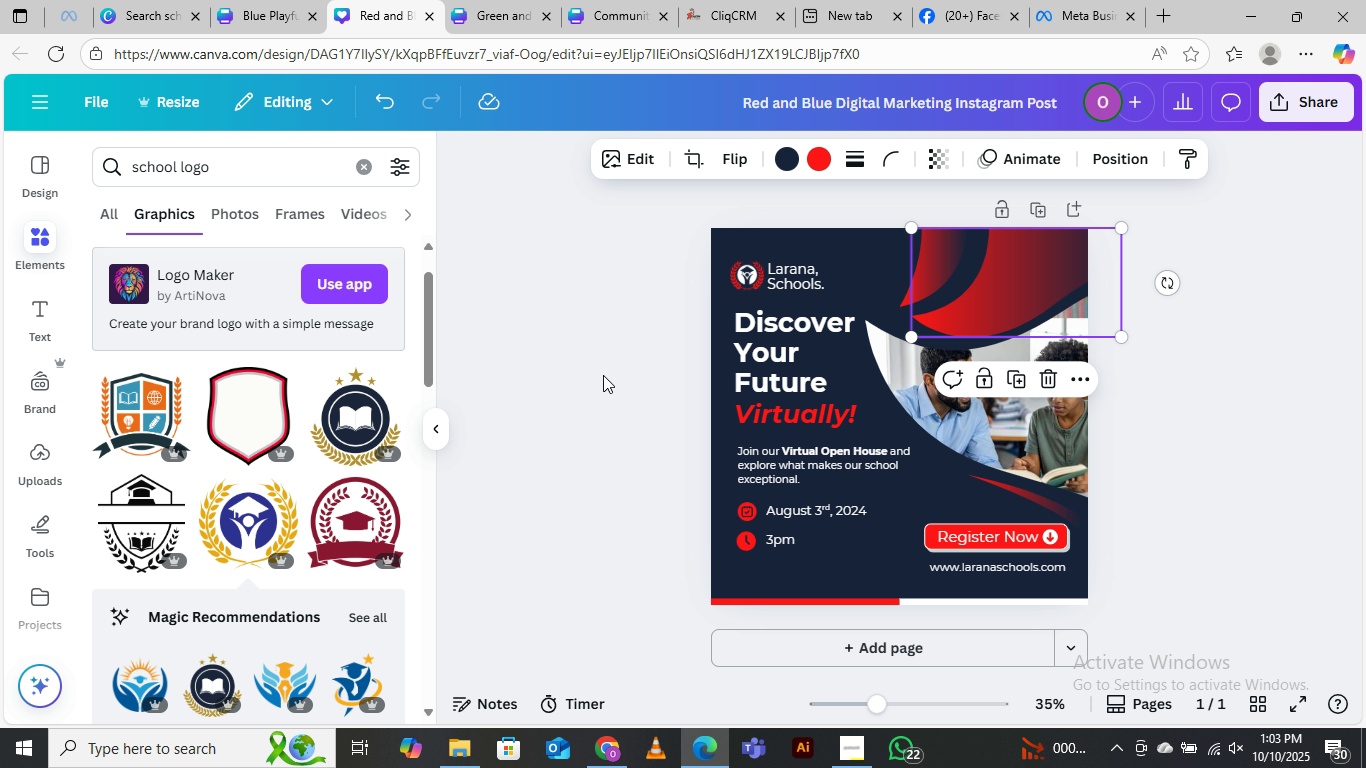 
left_click([847, 759])